 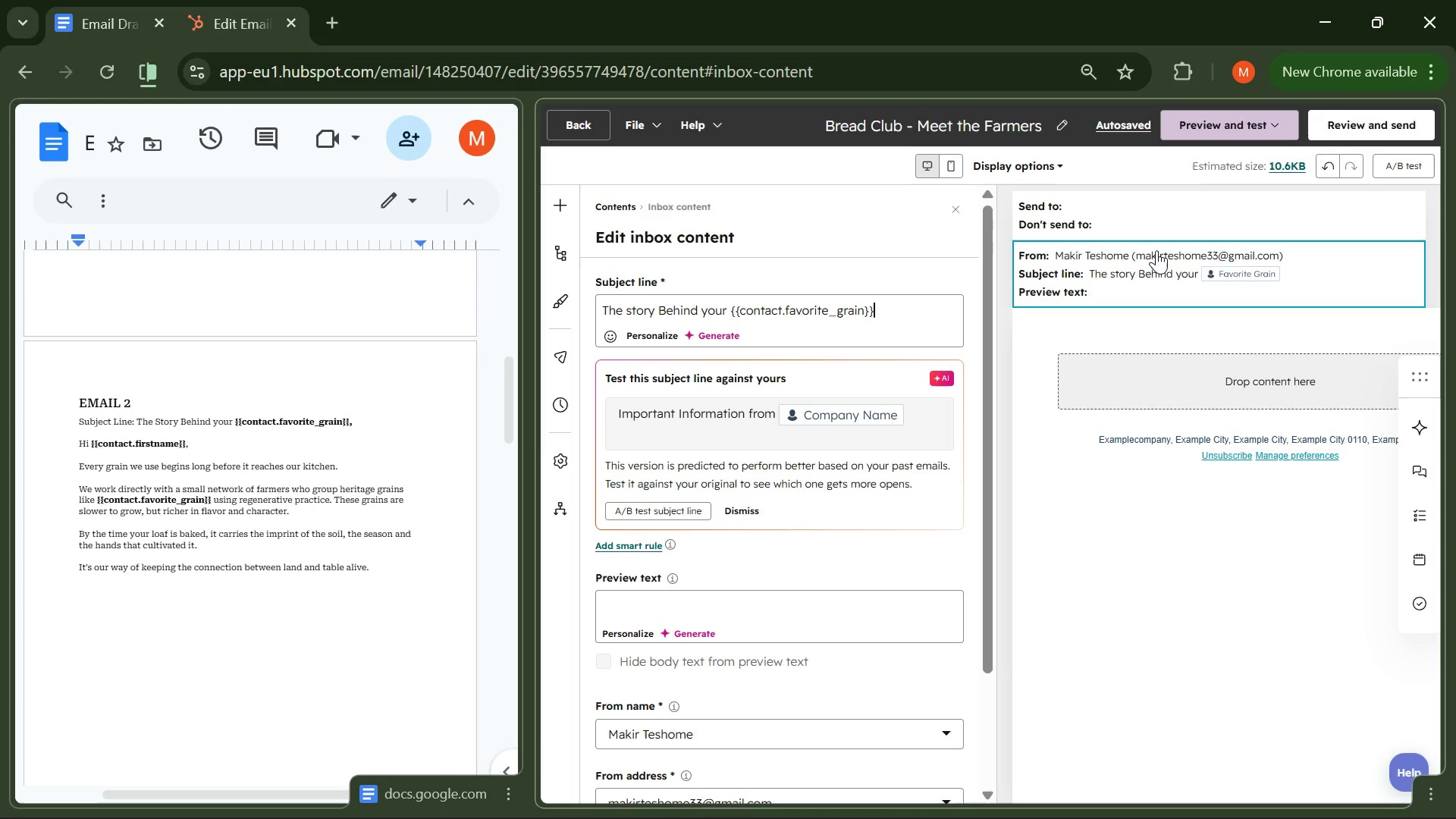 
left_click_drag(start_coordinate=[878, 313], to_coordinate=[730, 309])
 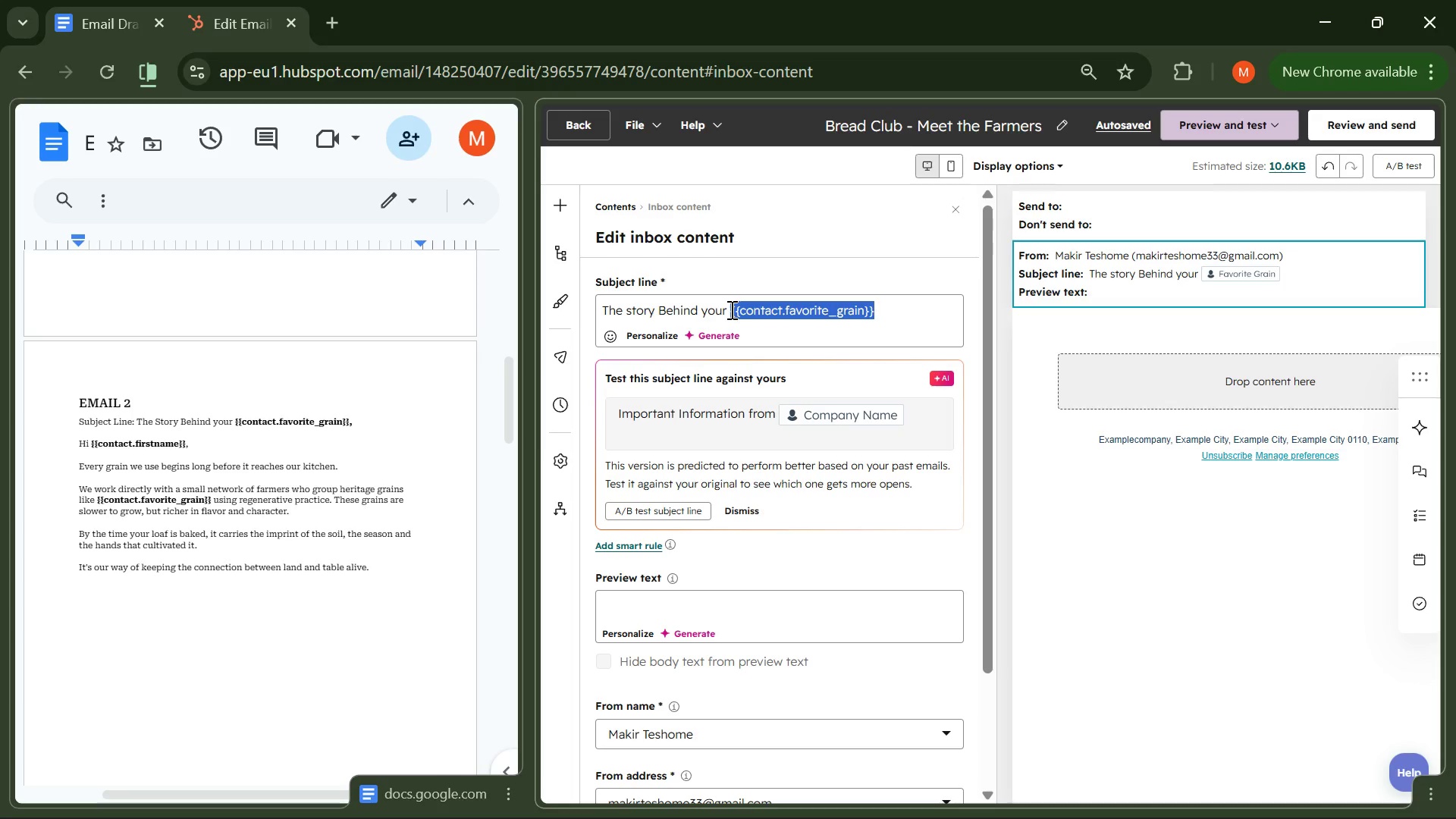 
wait(7.91)
 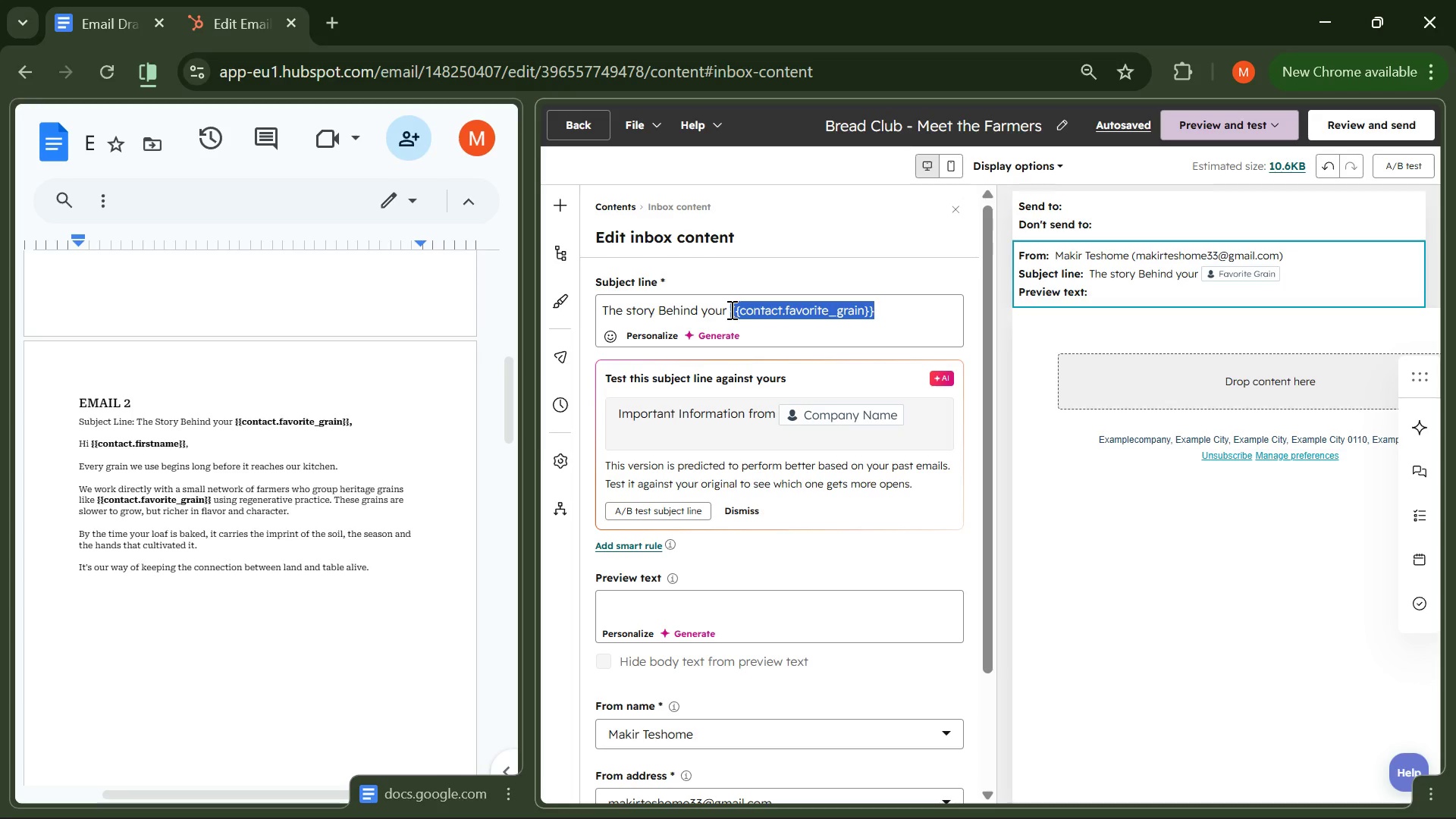 
left_click([894, 300])
 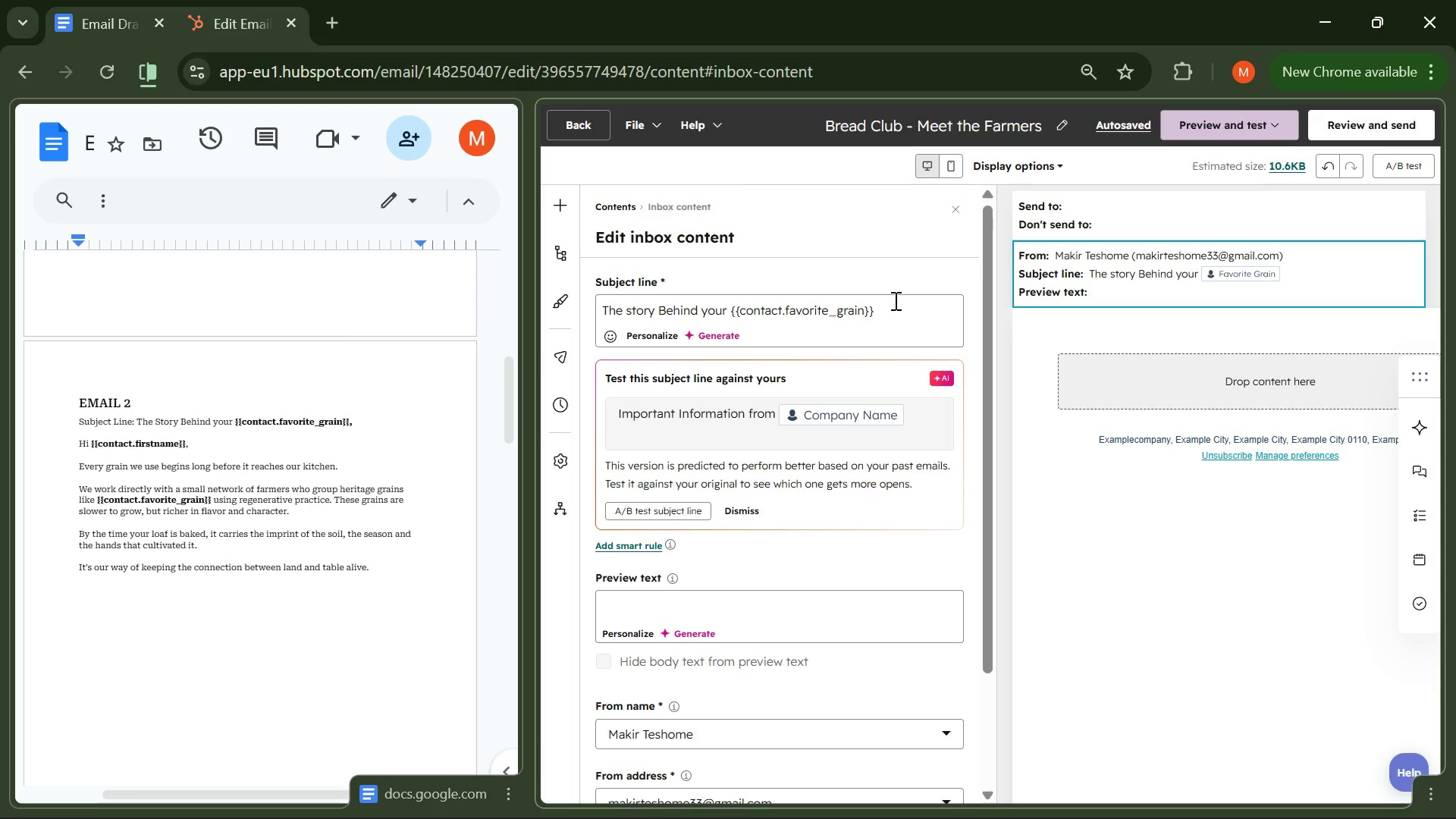 
key(Comma)
 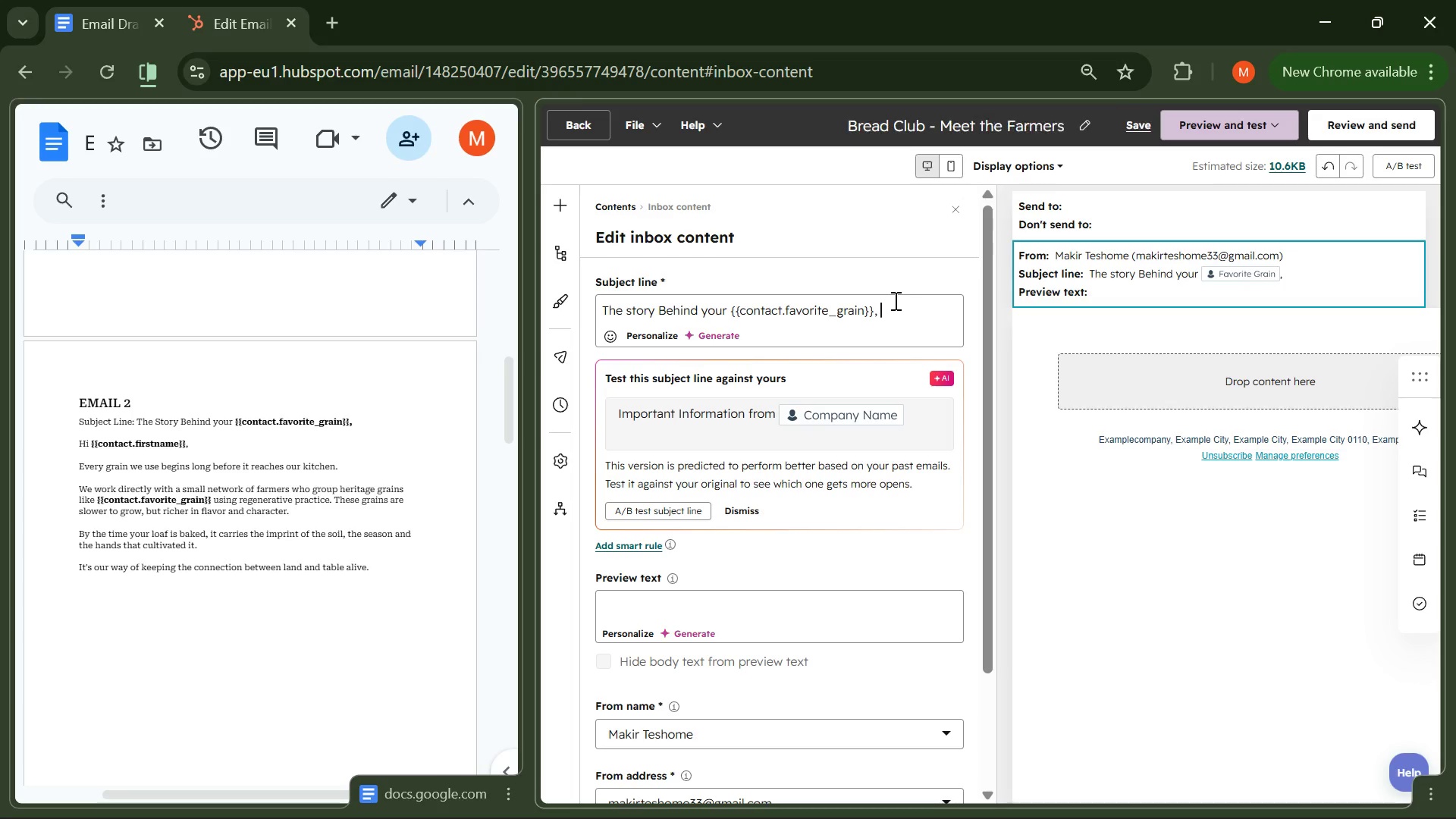 
key(Space)
 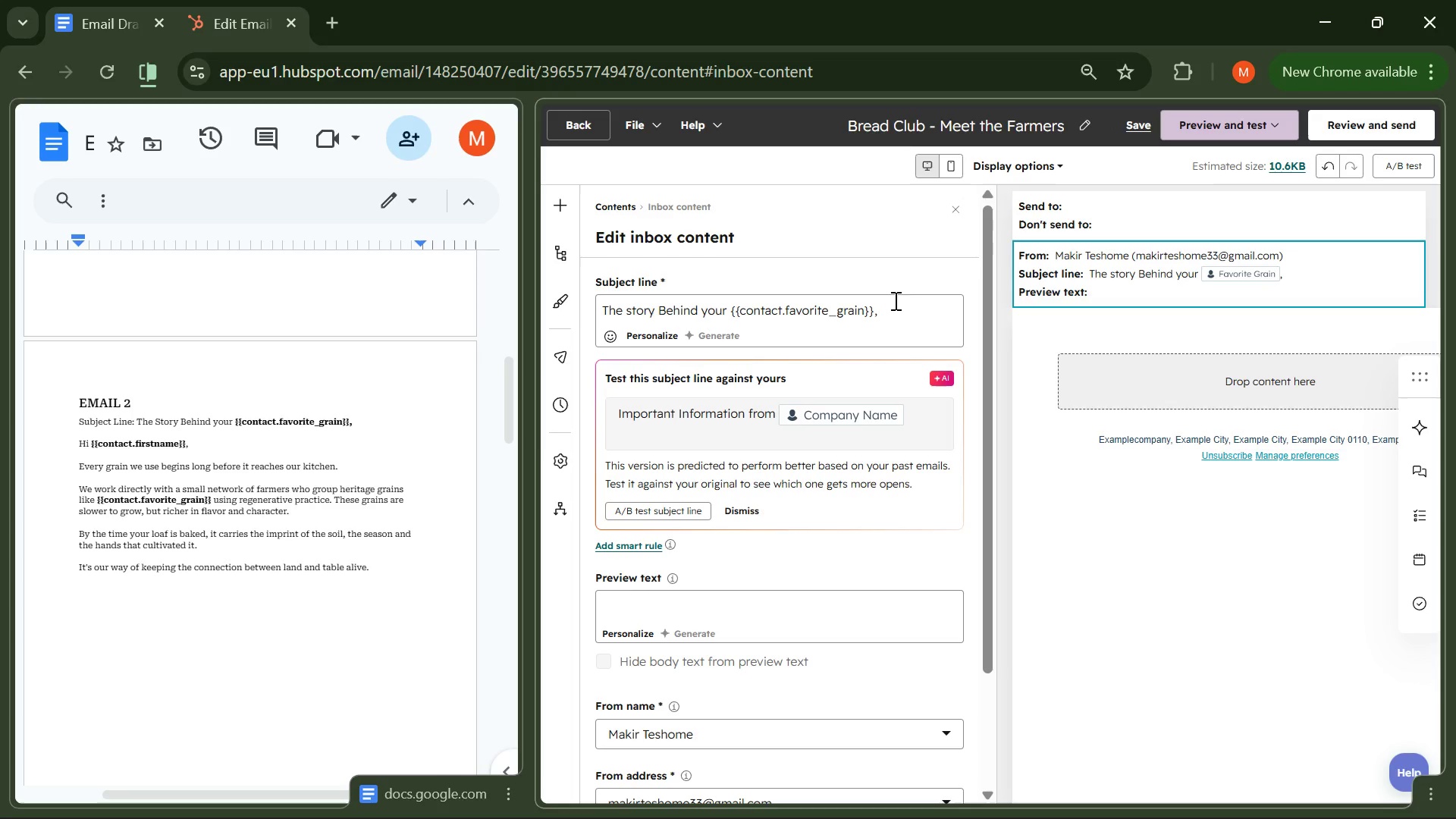 
key(Shift+BracketLeft)
 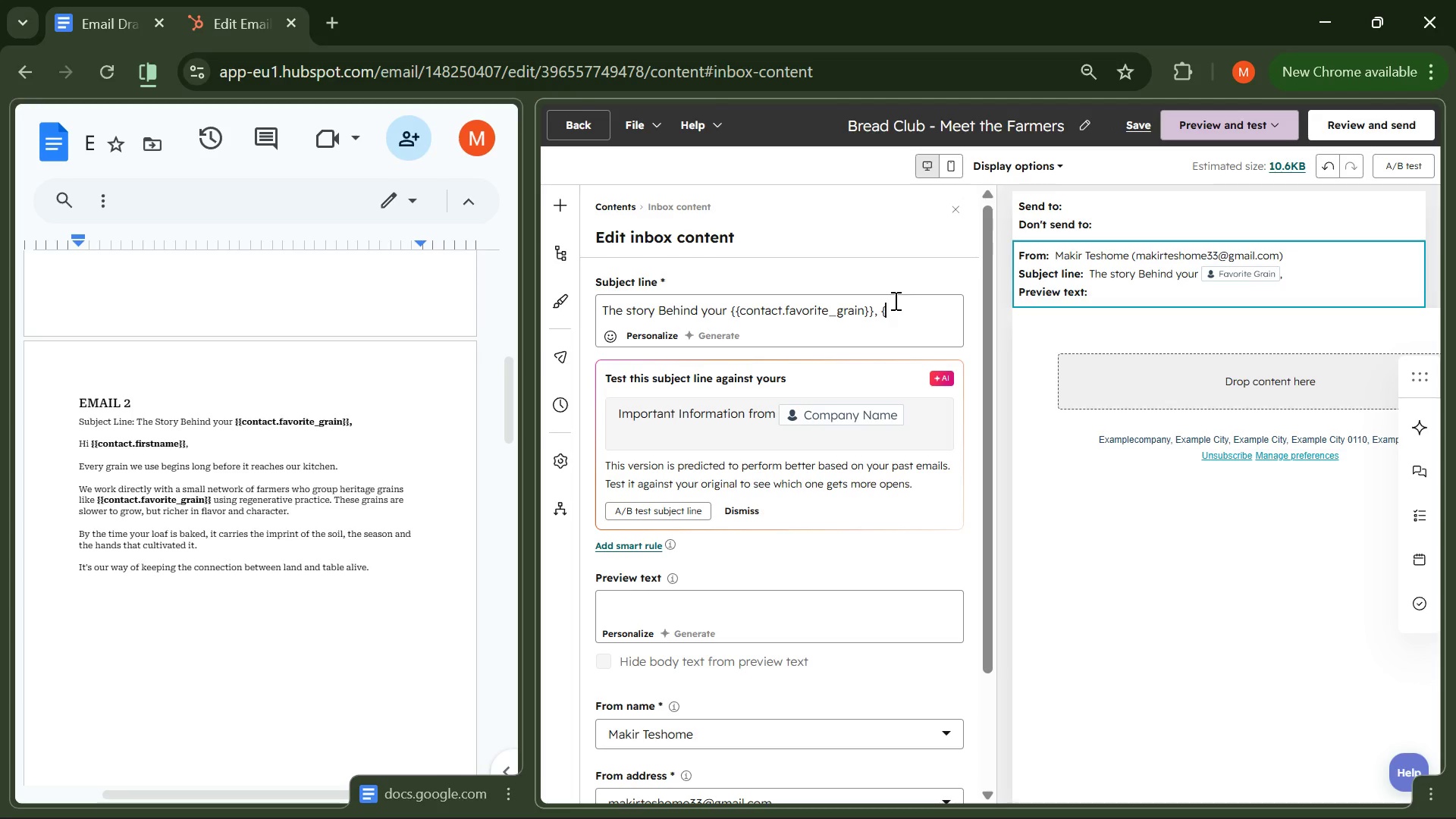 
key(Shift+BracketLeft)
 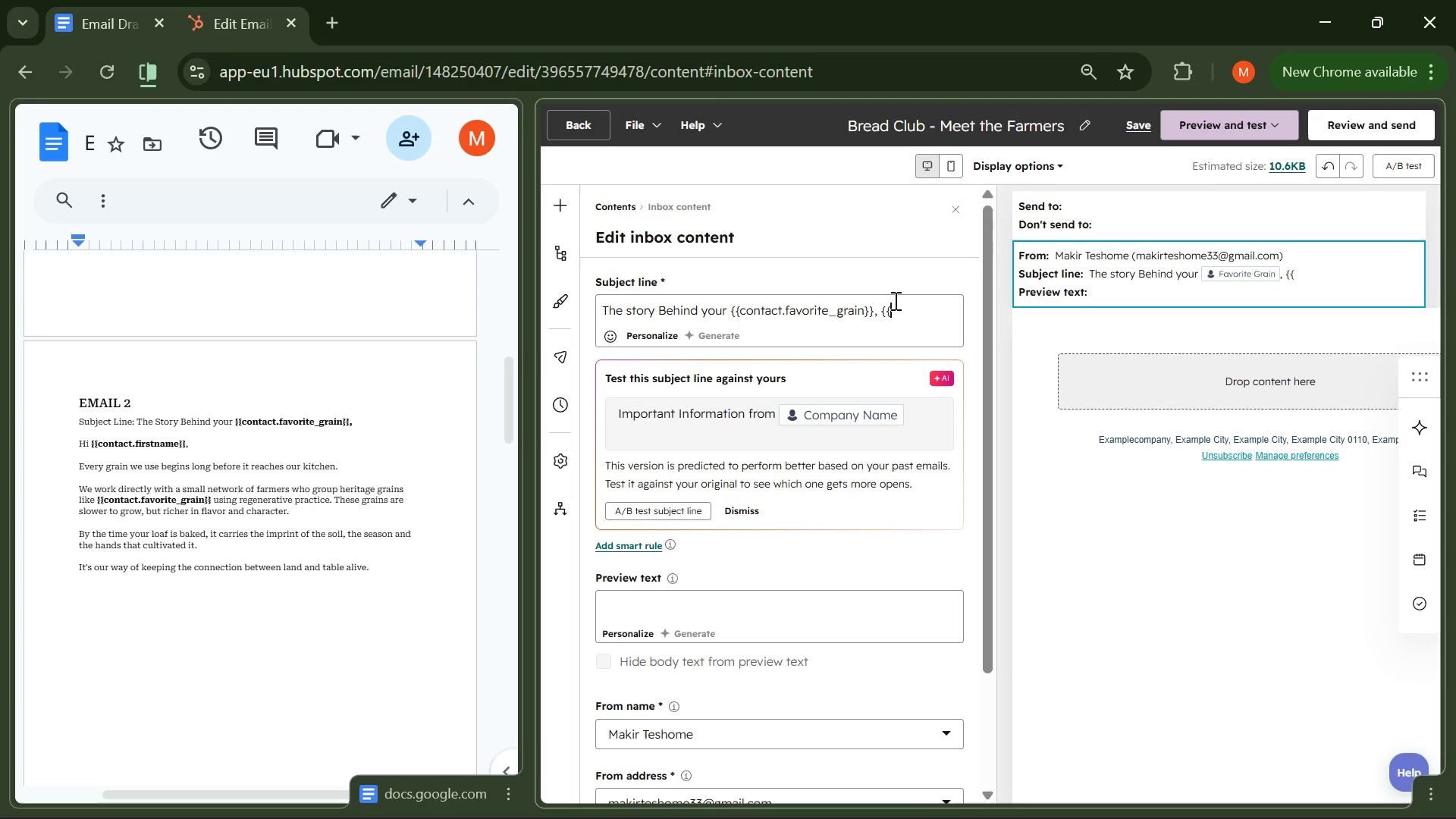 
key(Shift+BracketRight)
 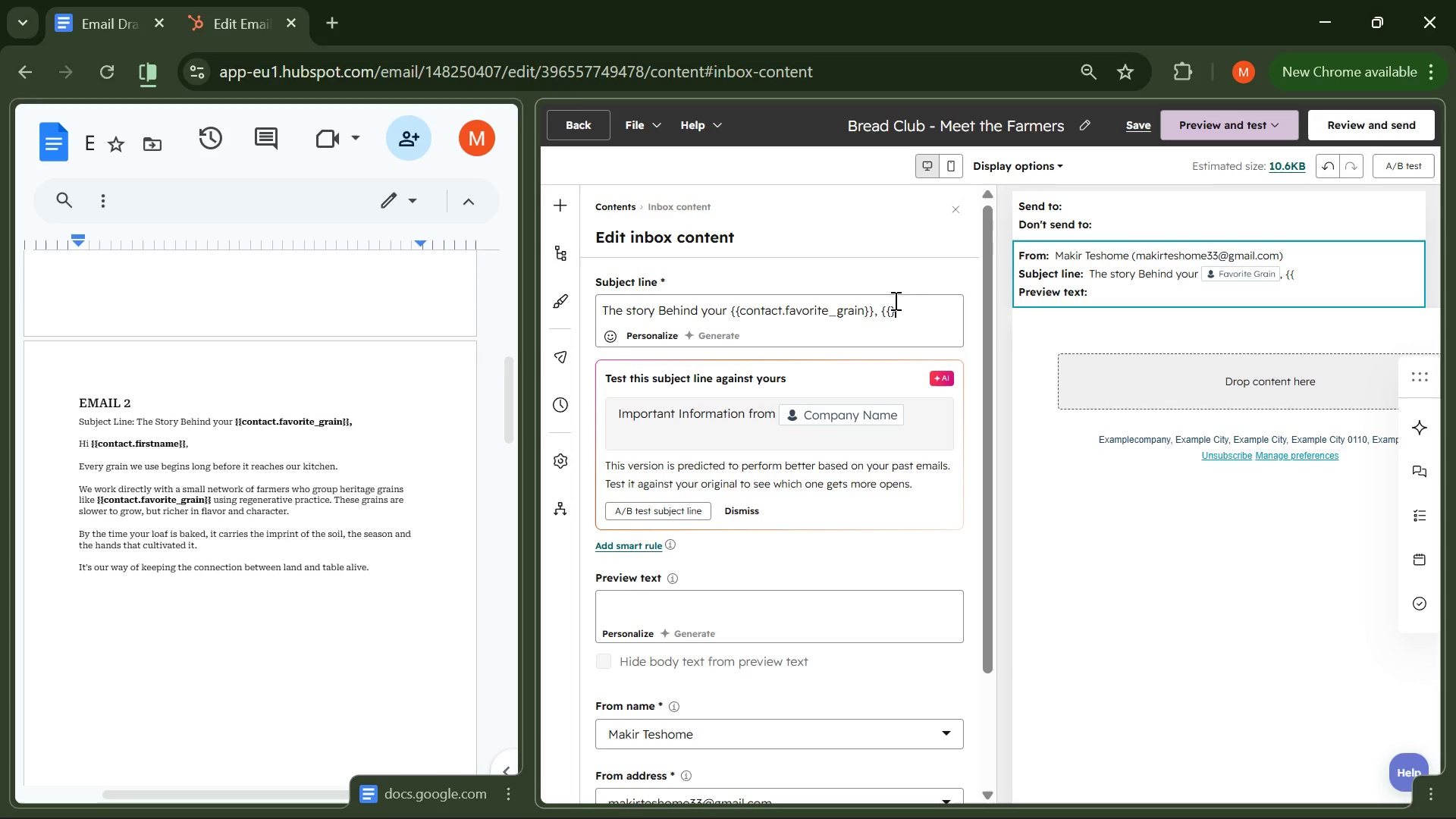 
key(Shift+BracketRight)
 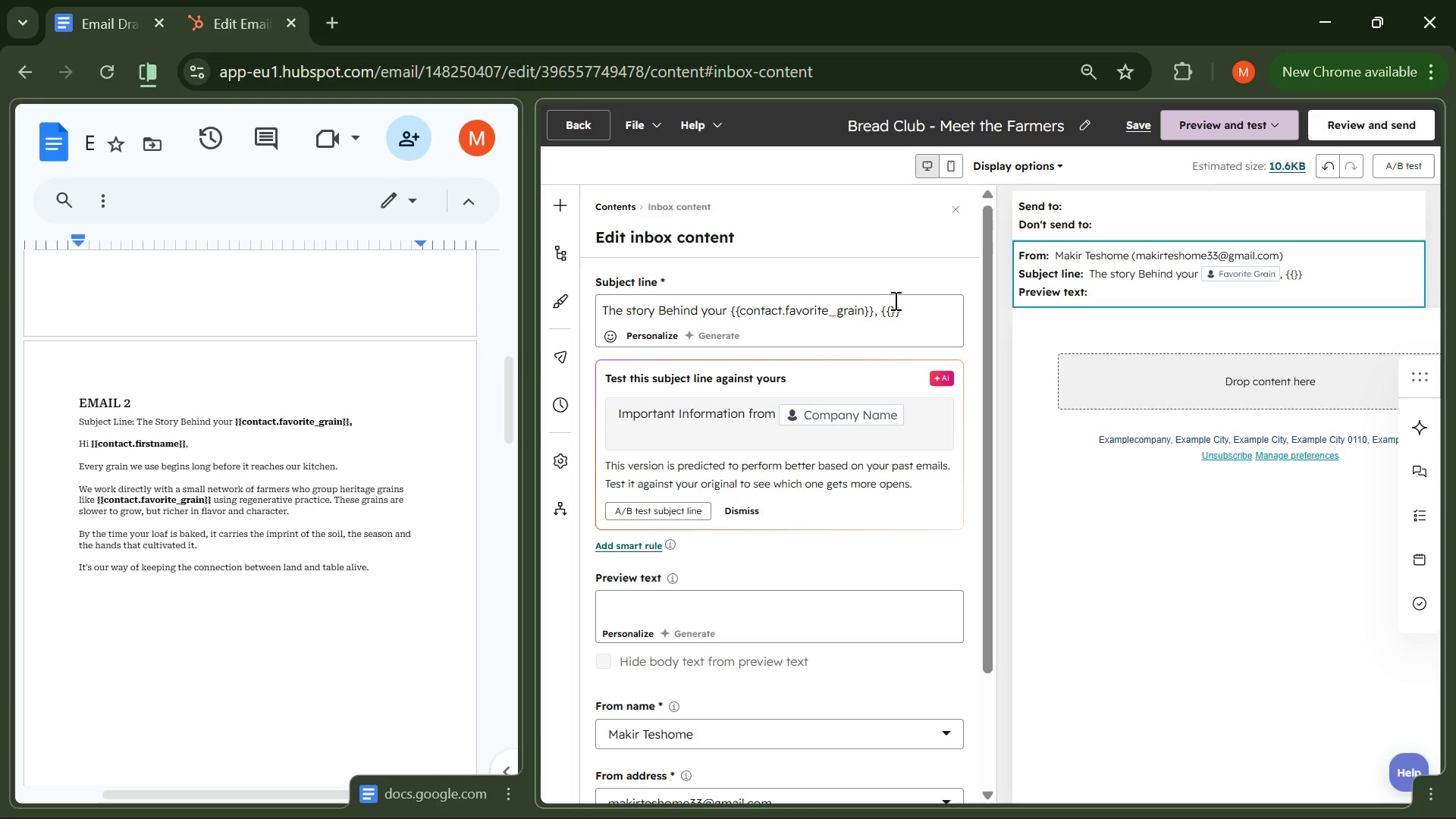 
key(ArrowLeft)
 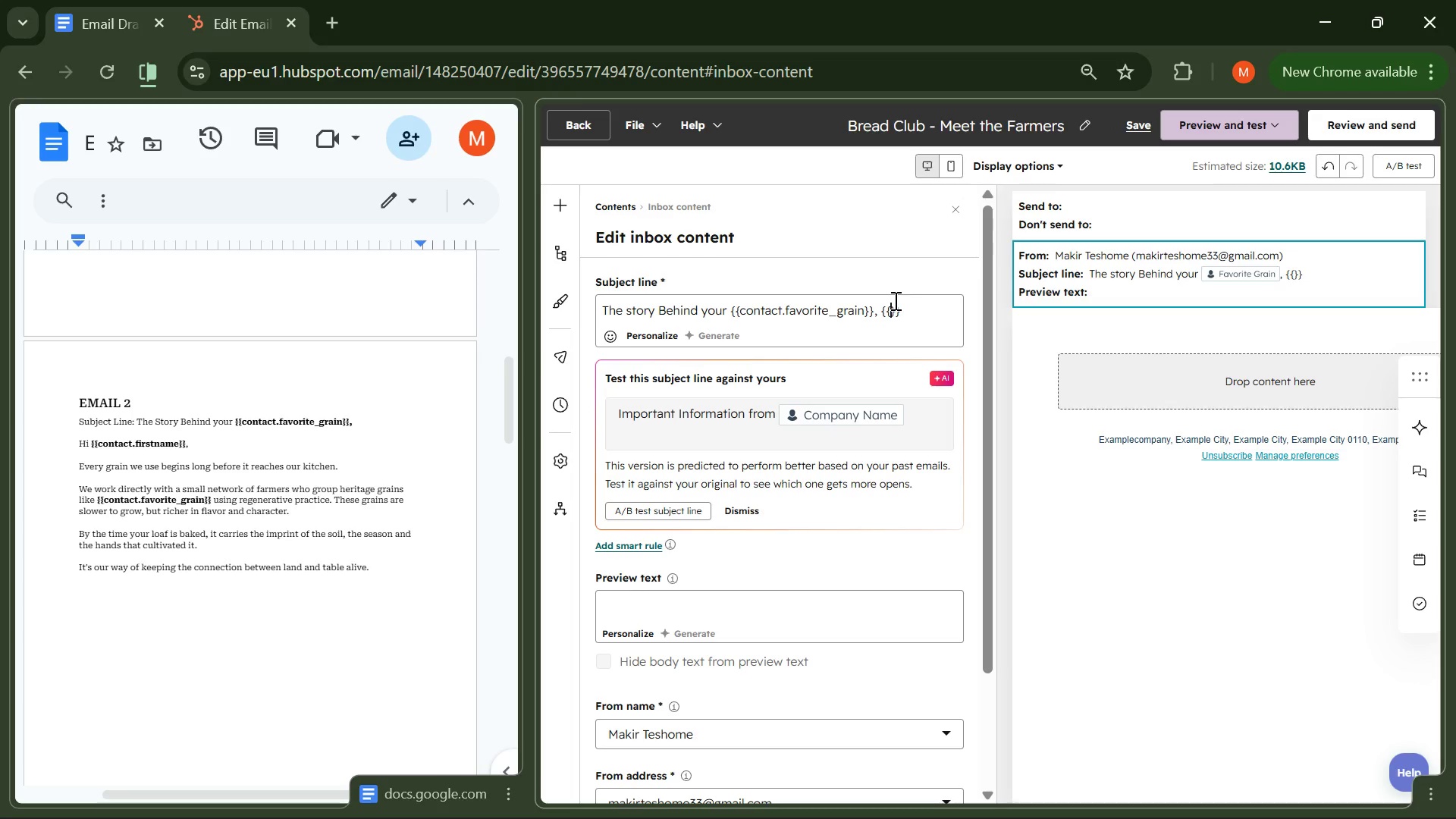 
key(ArrowLeft)
 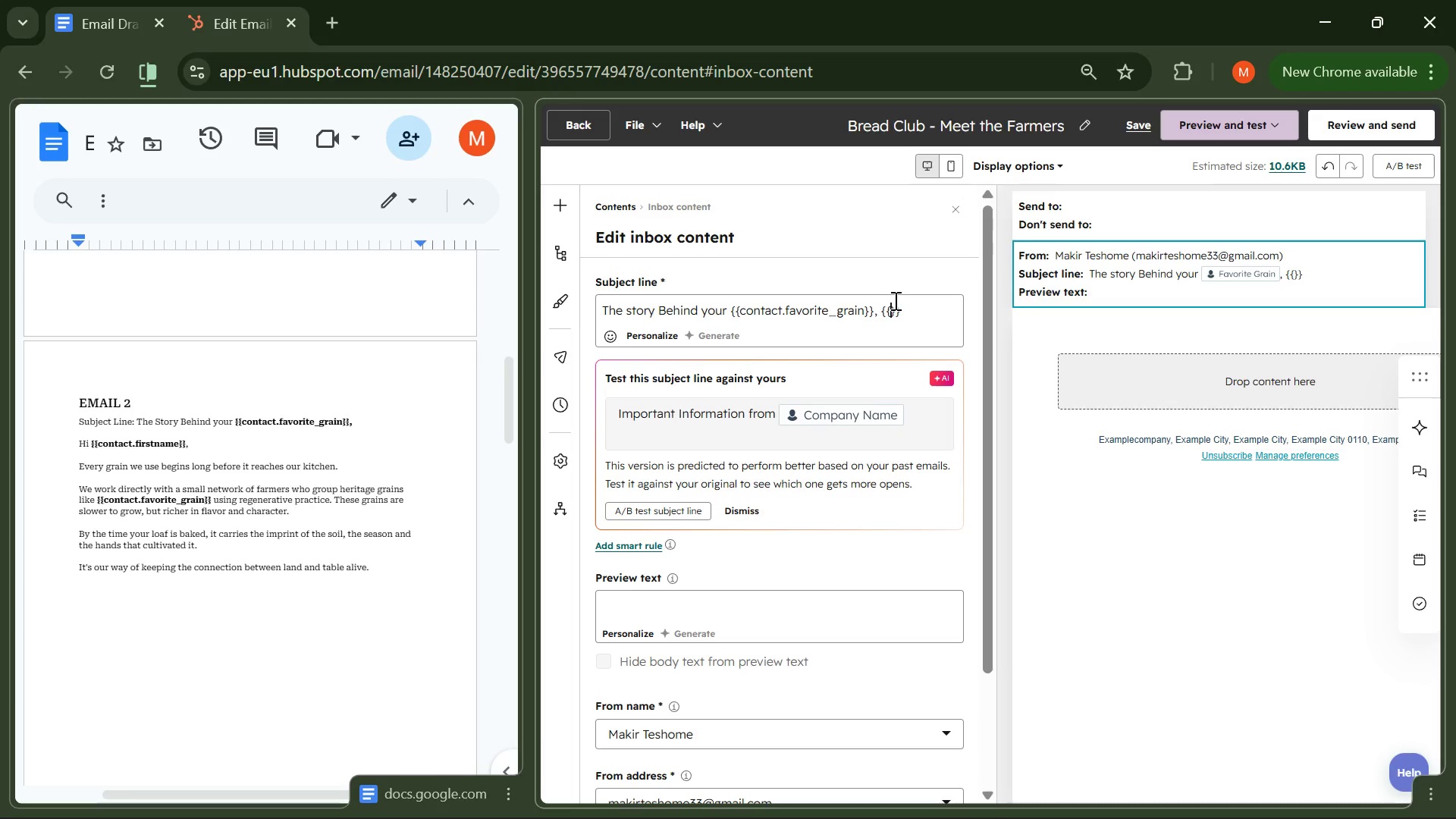 
type(Contact.firstname)
 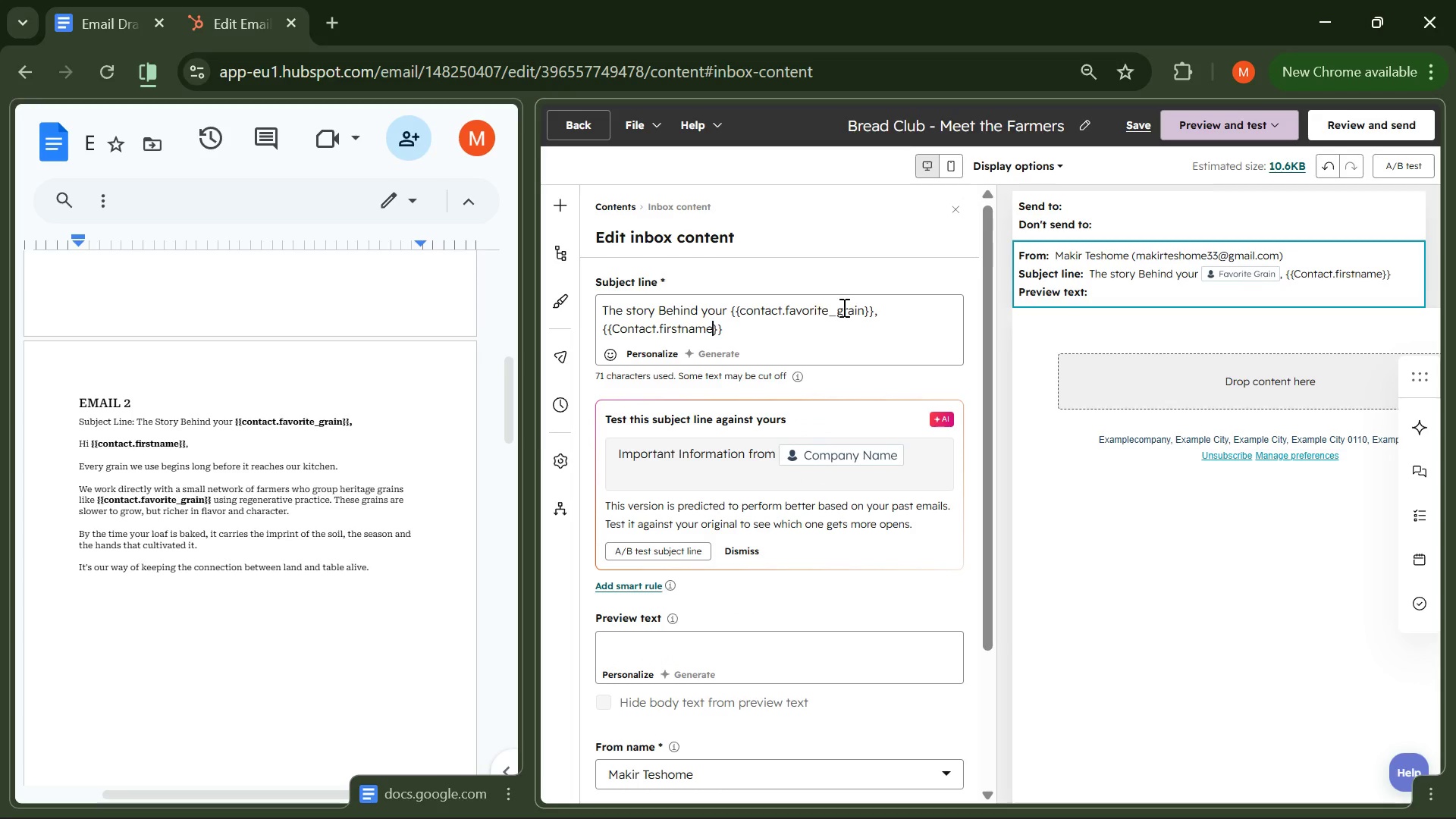 
left_click_drag(start_coordinate=[875, 312], to_coordinate=[732, 313])
 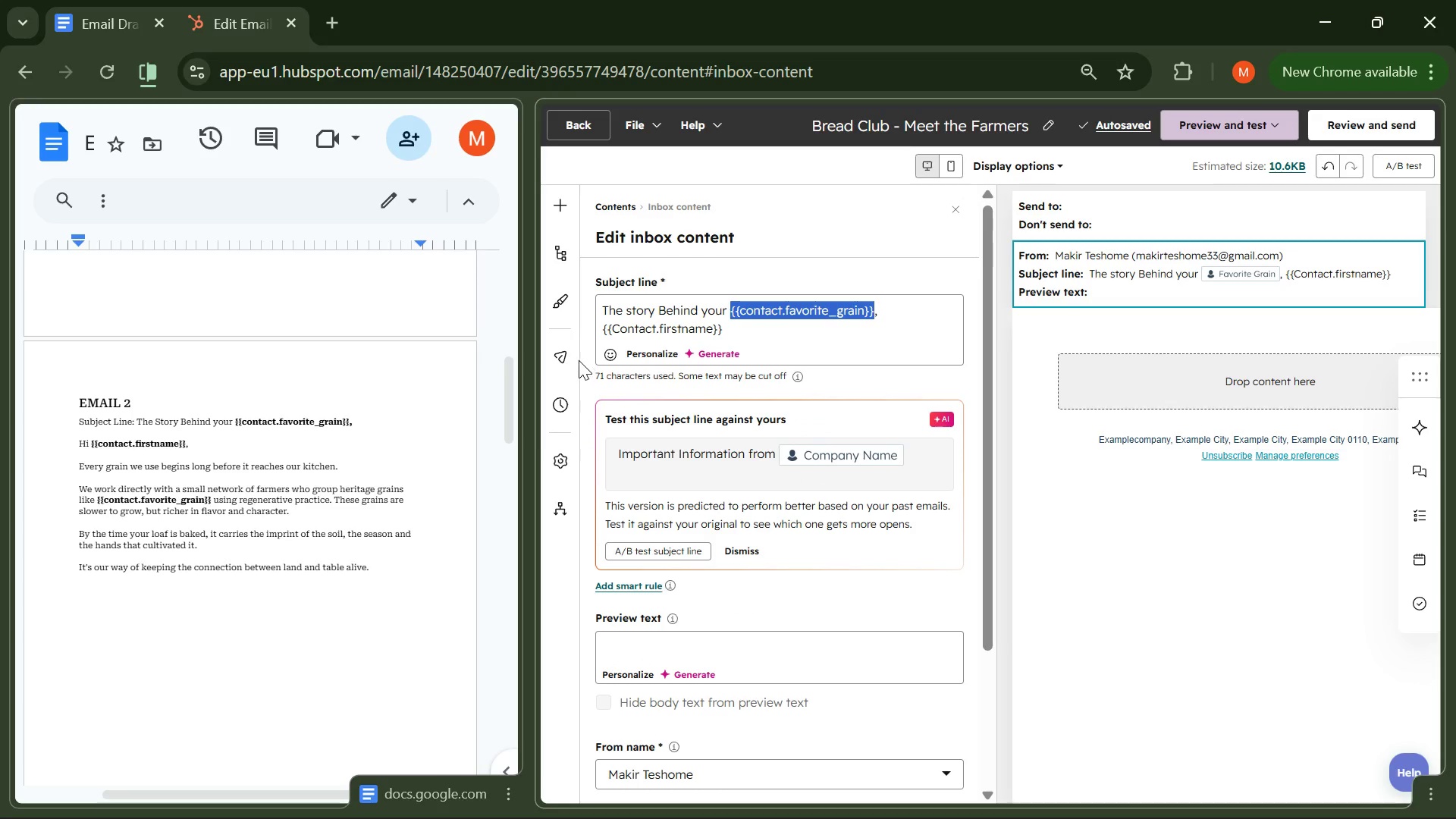 
left_click([639, 356])
 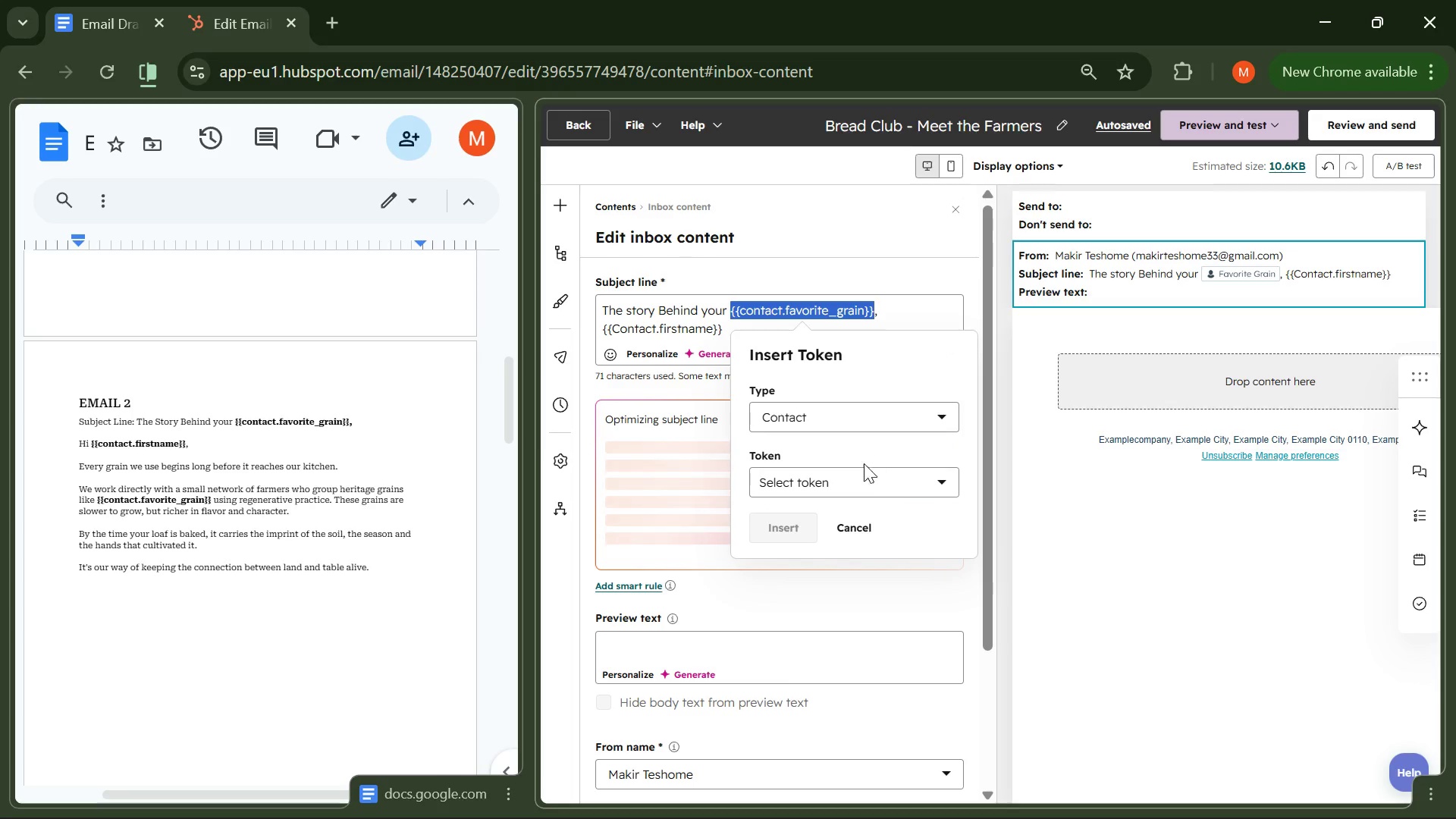 
left_click([865, 485])
 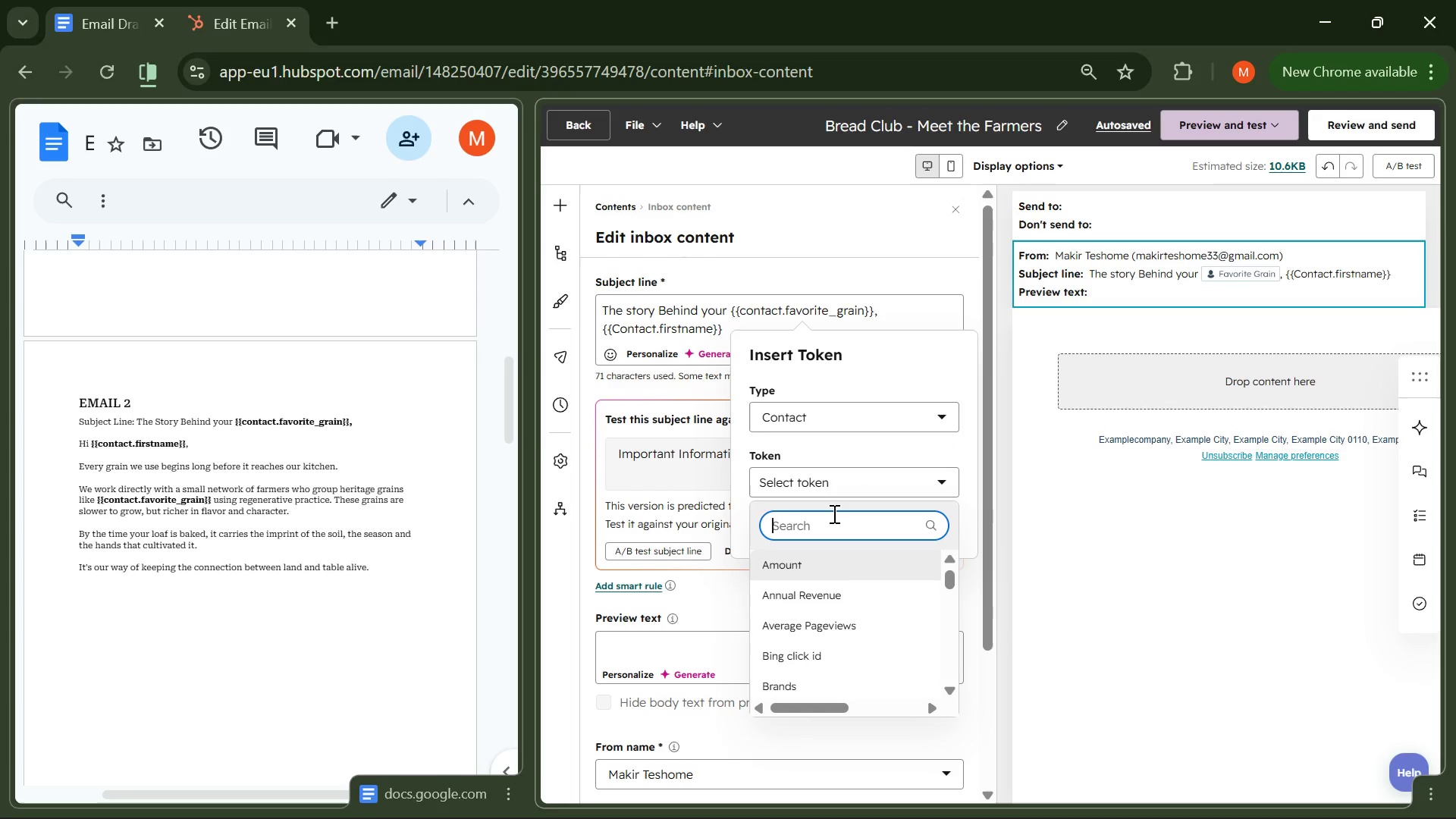 
type(fav)
 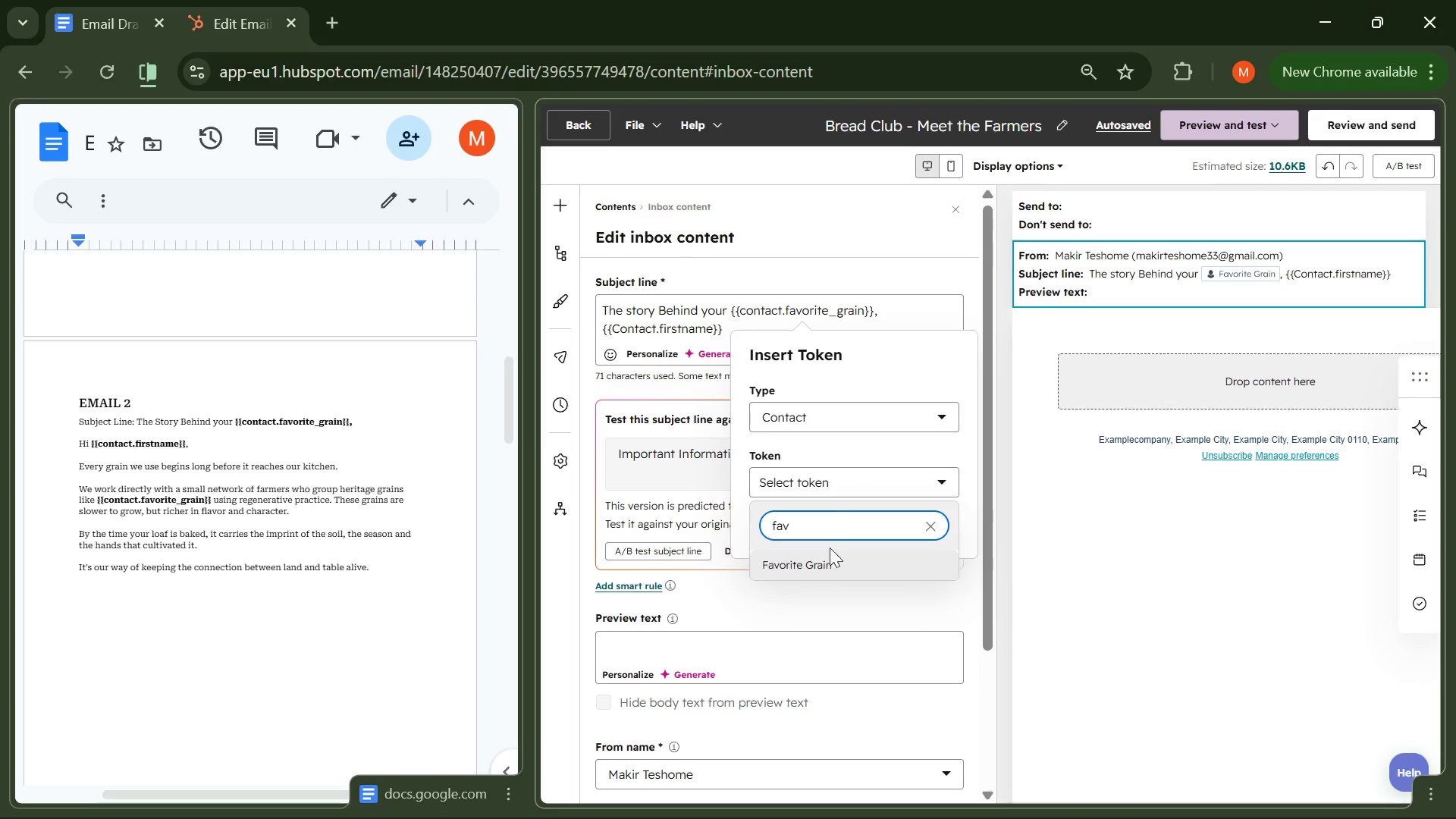 
left_click([825, 567])
 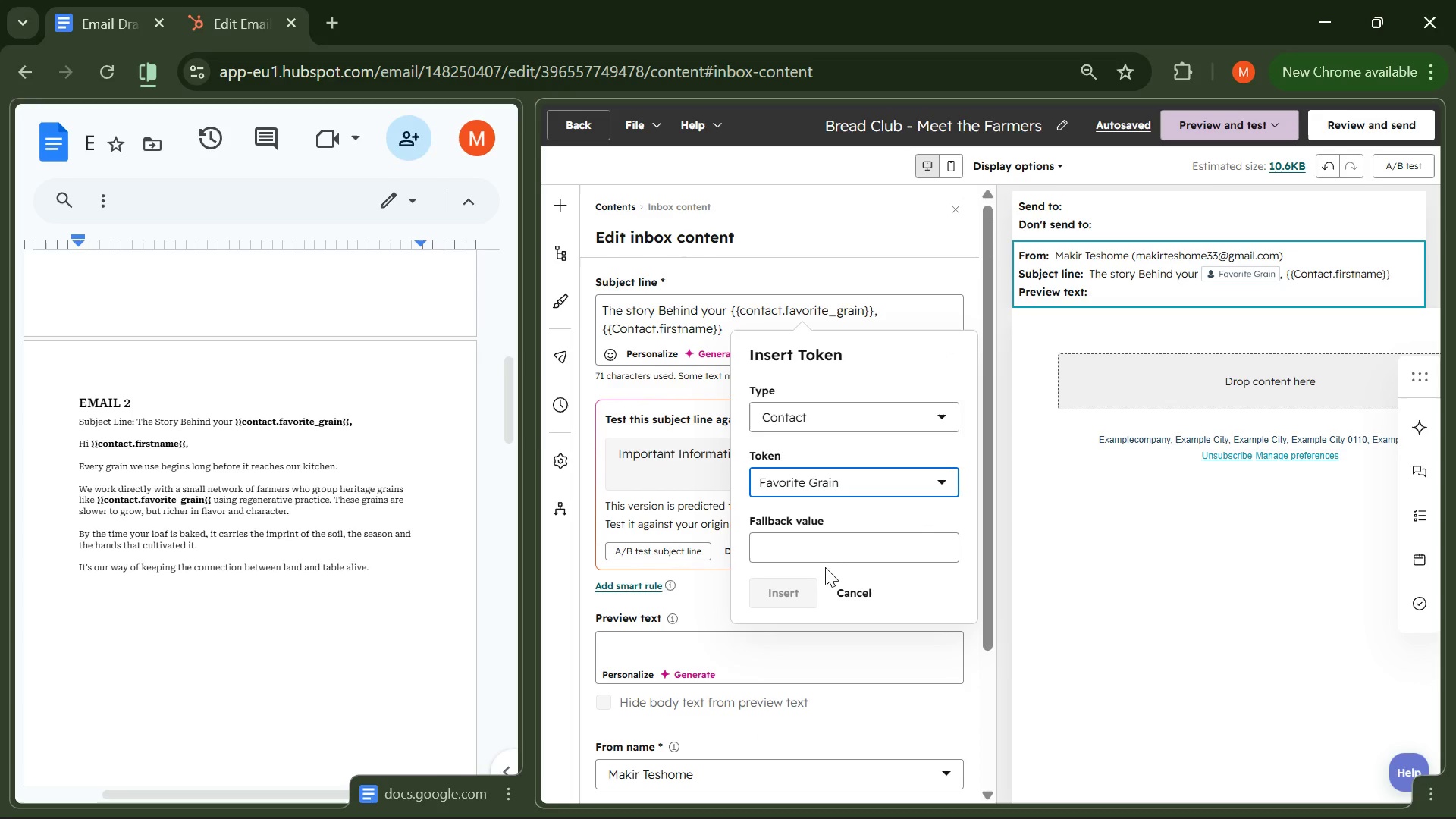 
left_click([818, 559])
 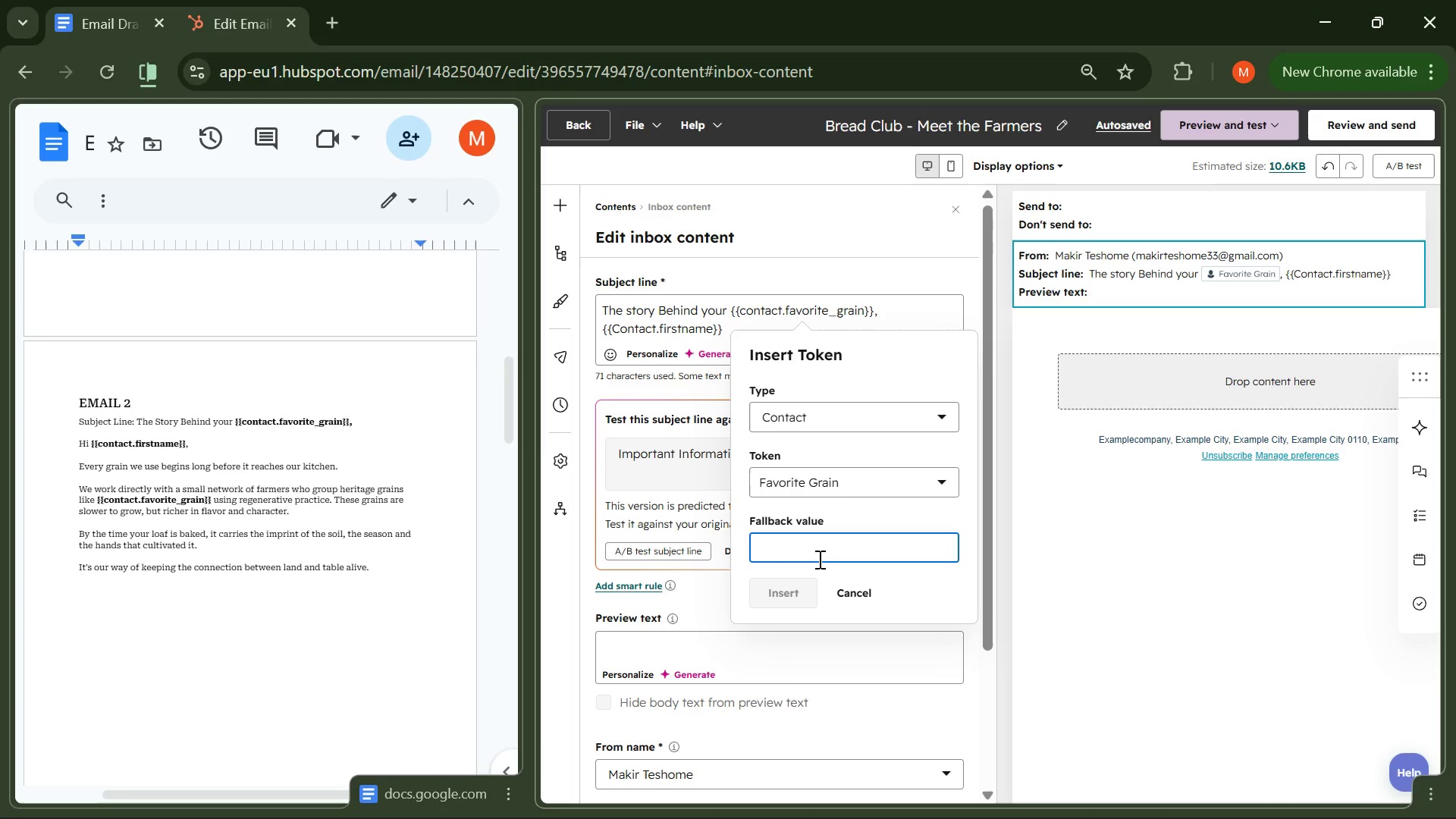 
key(Meta+V)
 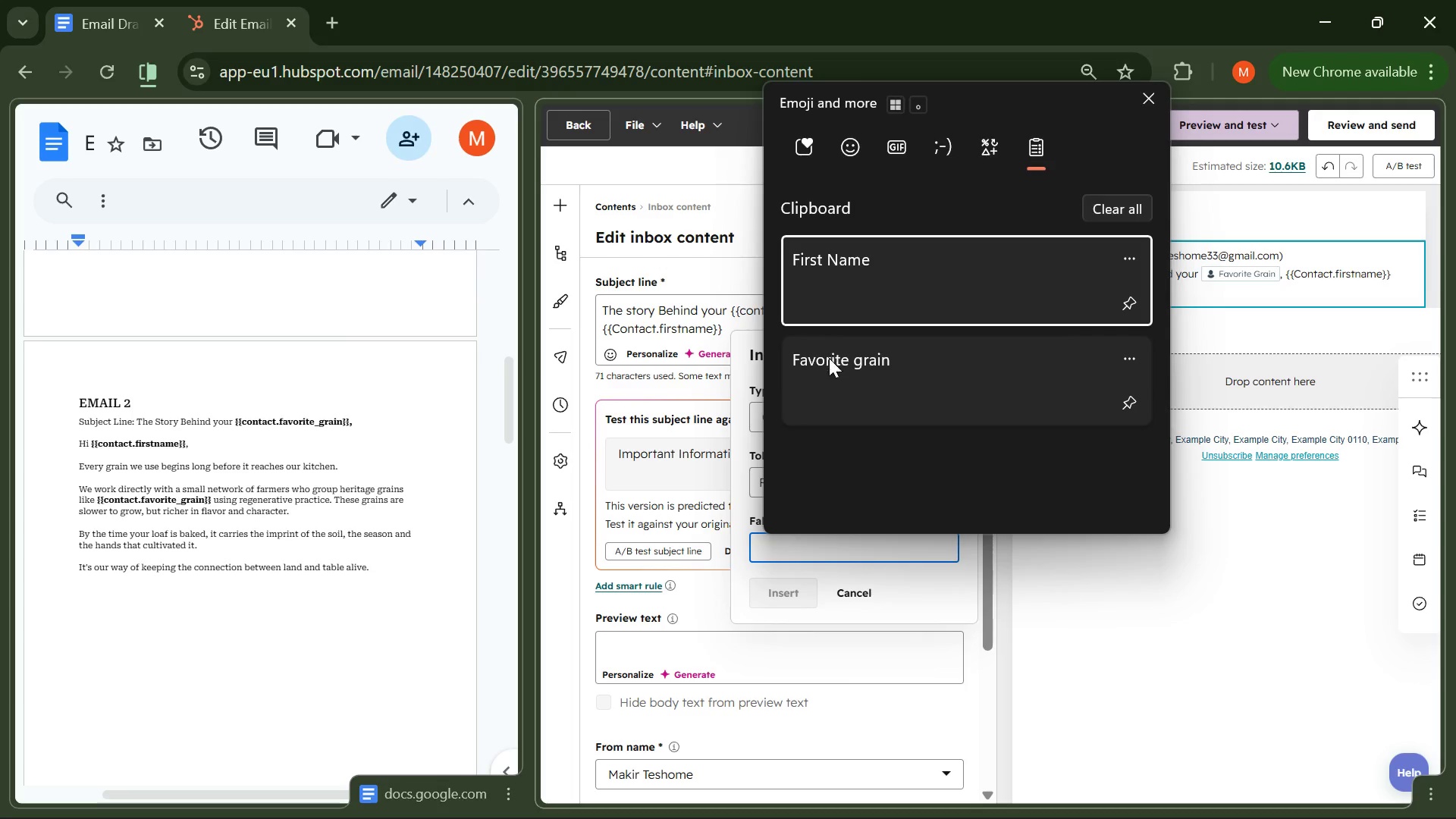 
left_click([830, 363])
 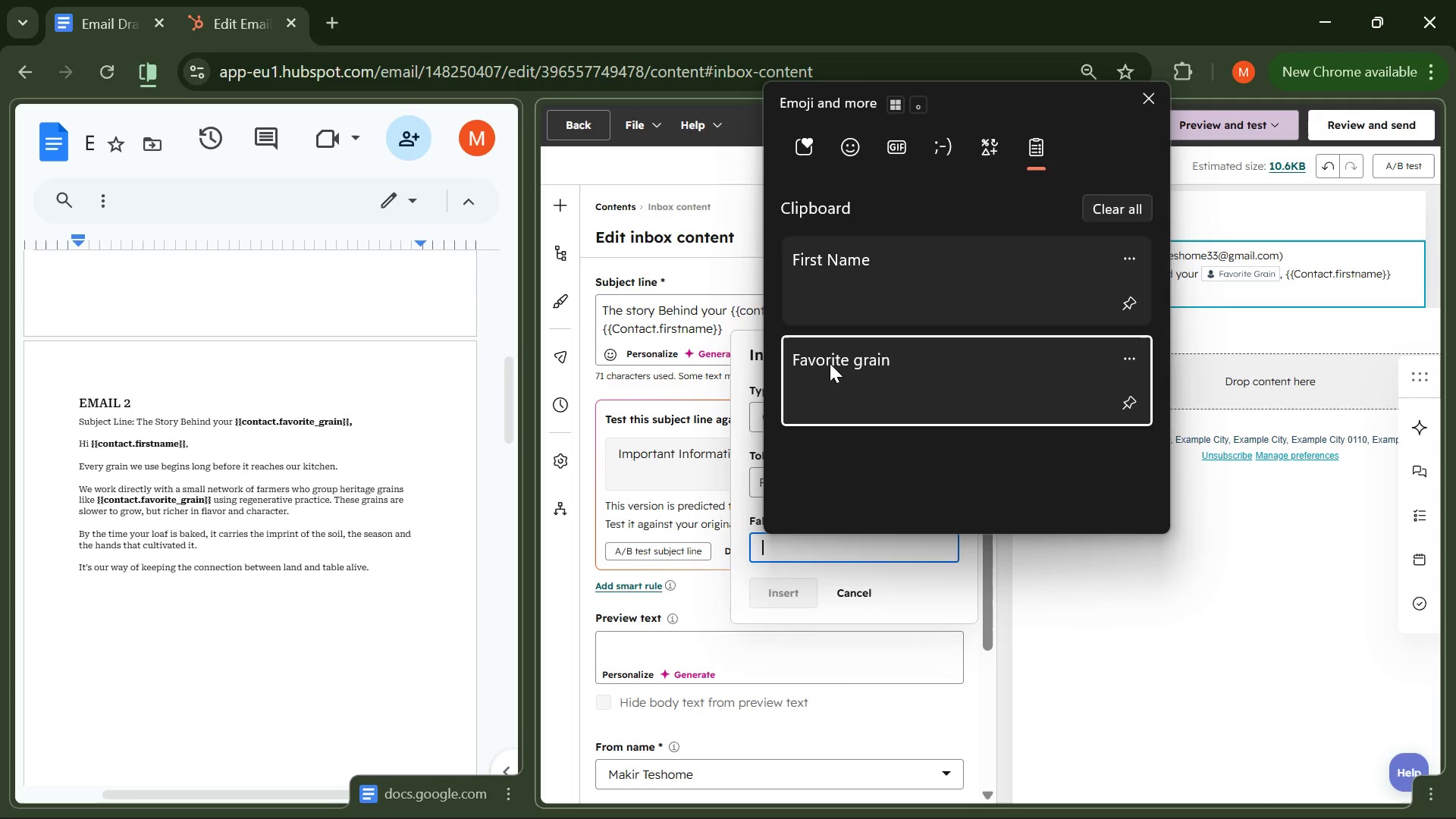 
key(Control+ControlLeft)
 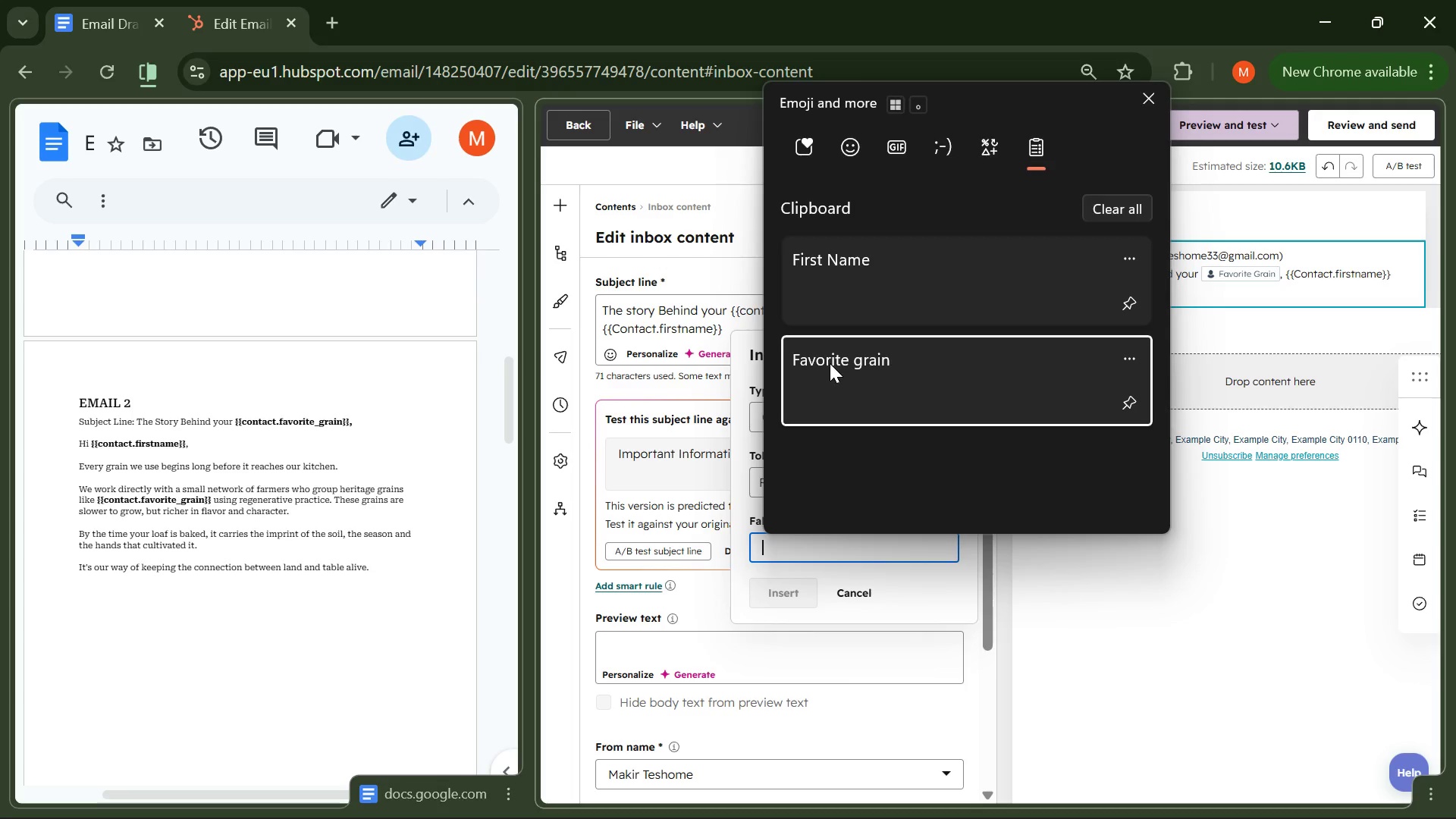 
key(Control+V)
 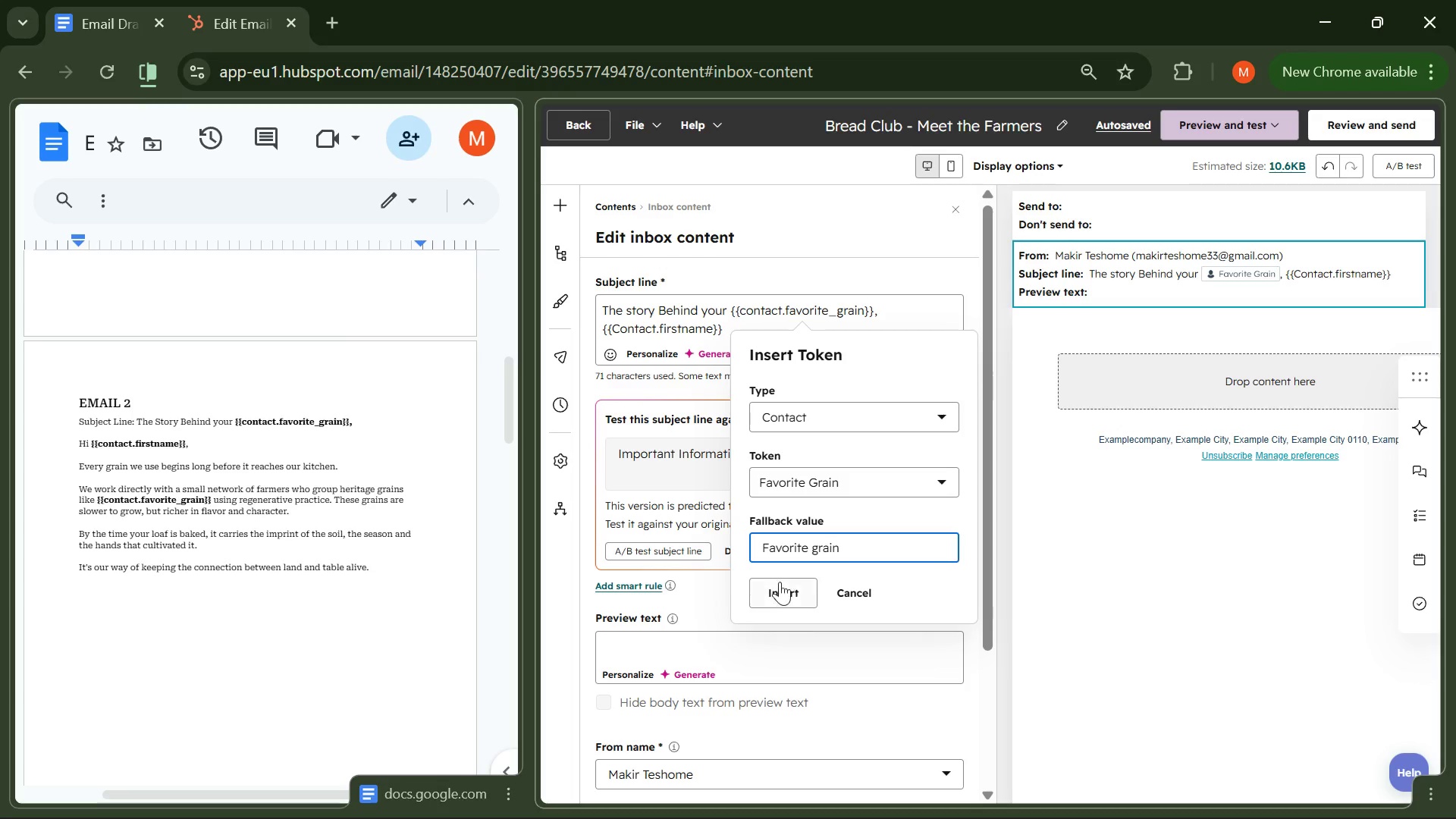 
left_click([775, 592])
 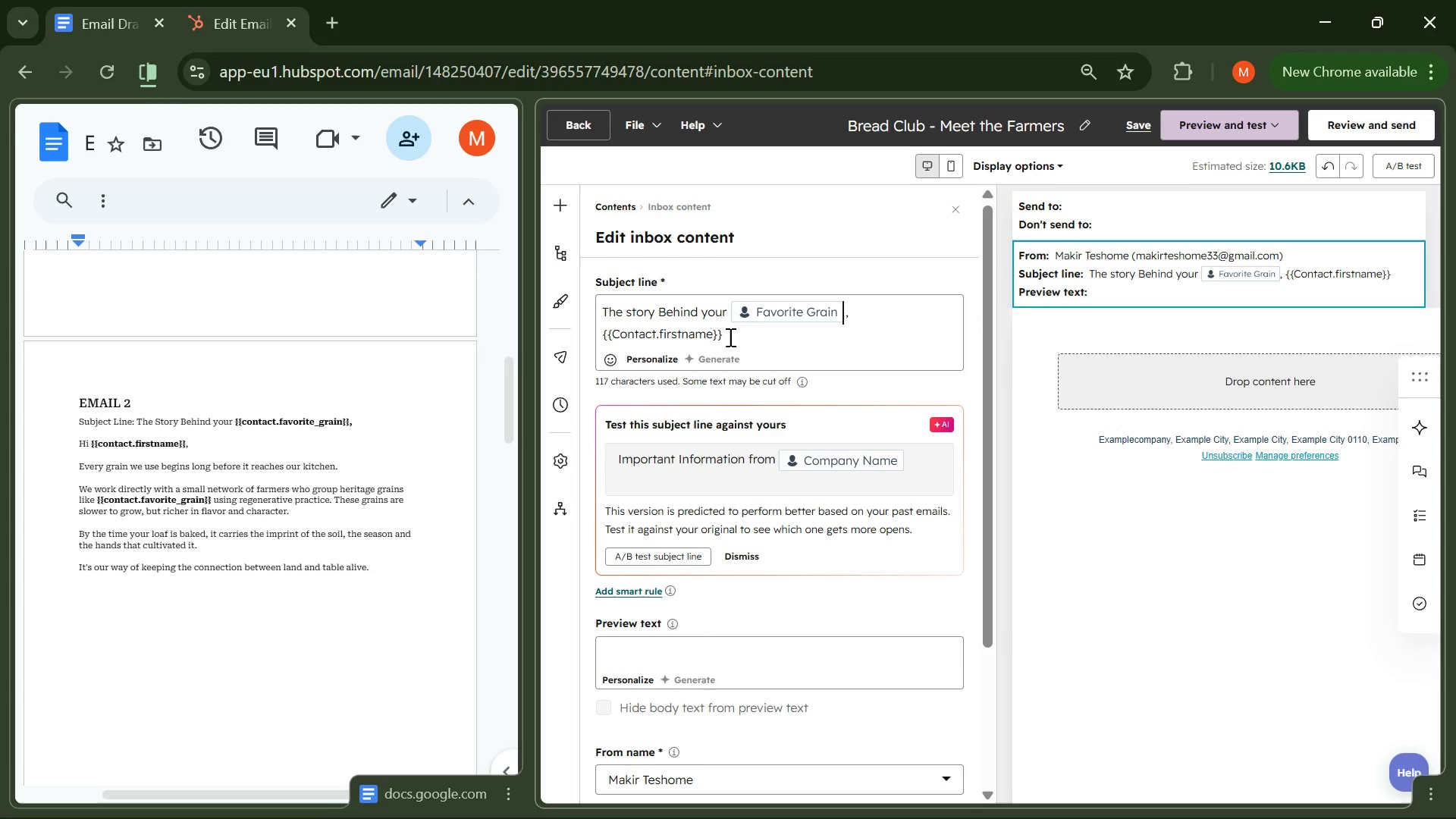 
left_click_drag(start_coordinate=[722, 337], to_coordinate=[592, 332])
 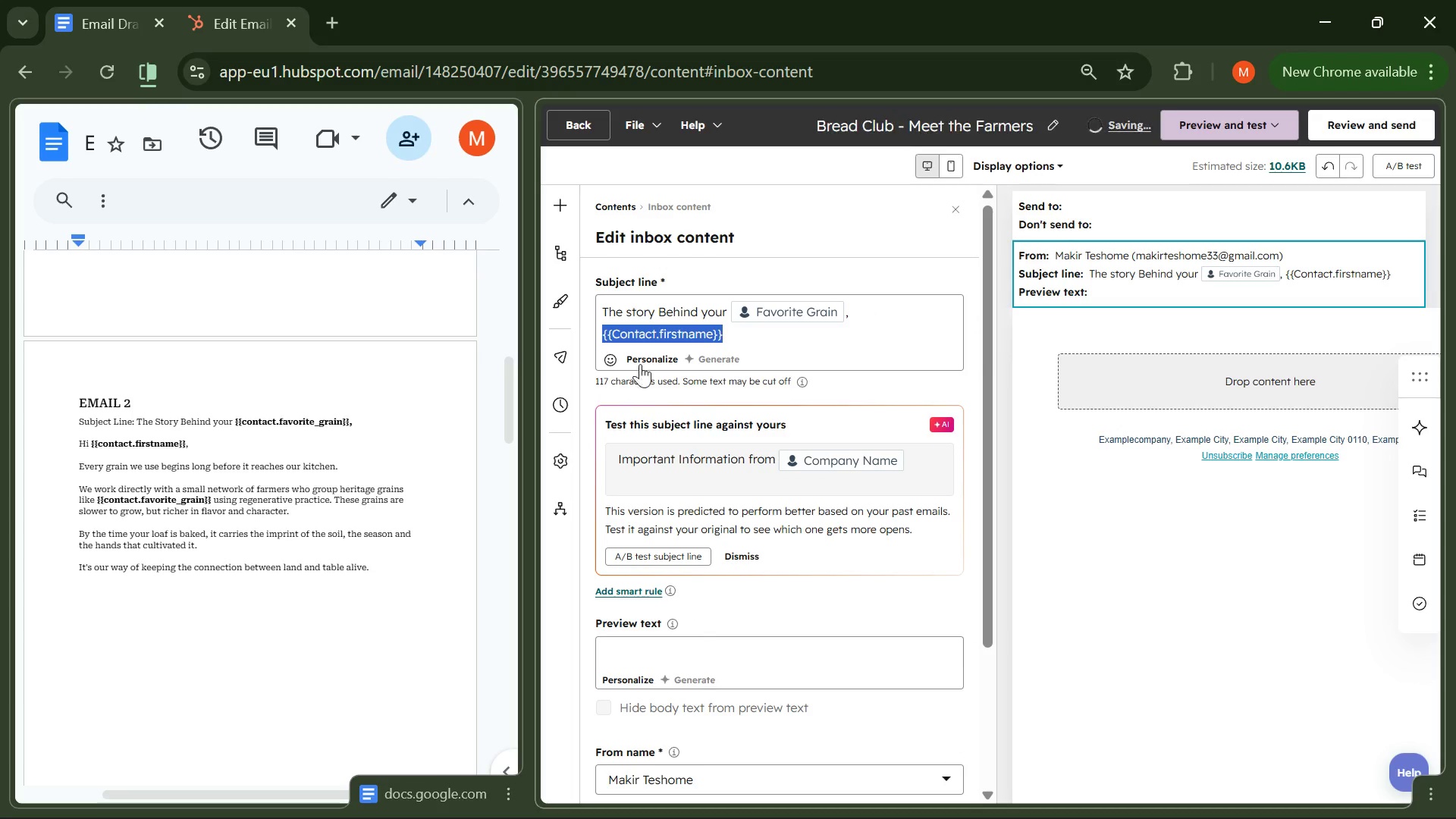 
left_click([640, 359])
 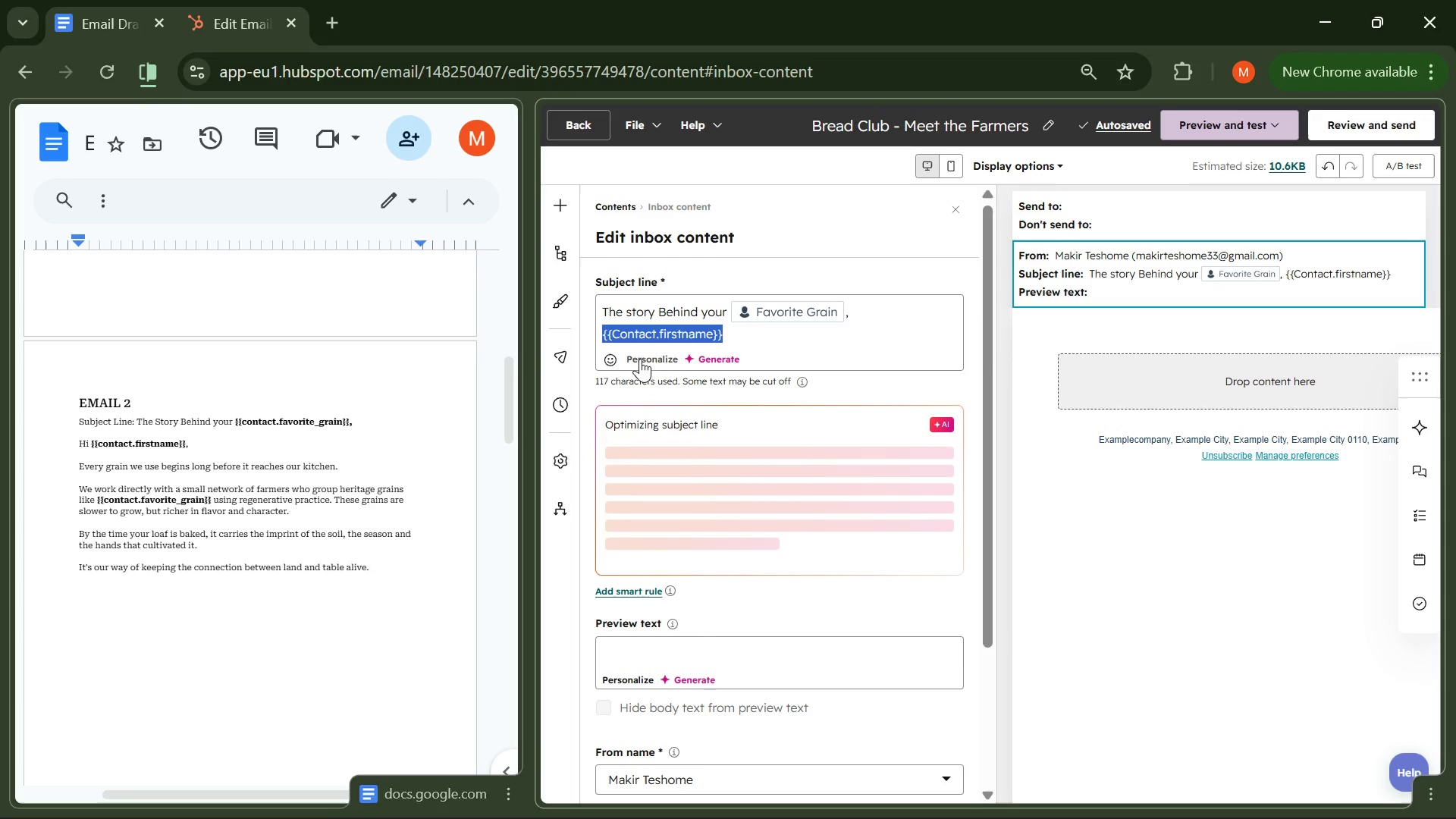 
left_click([642, 358])
 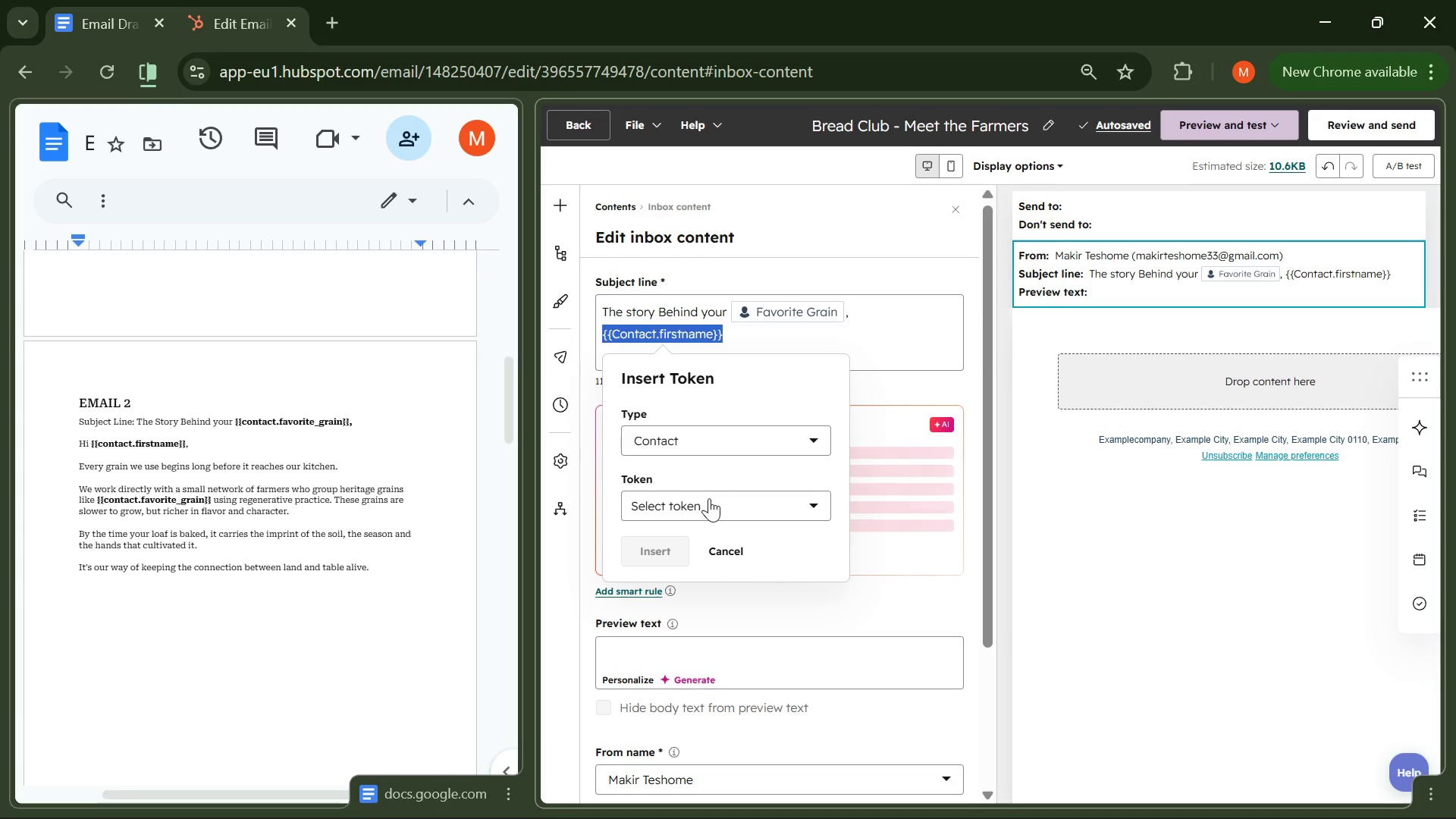 
left_click([711, 504])
 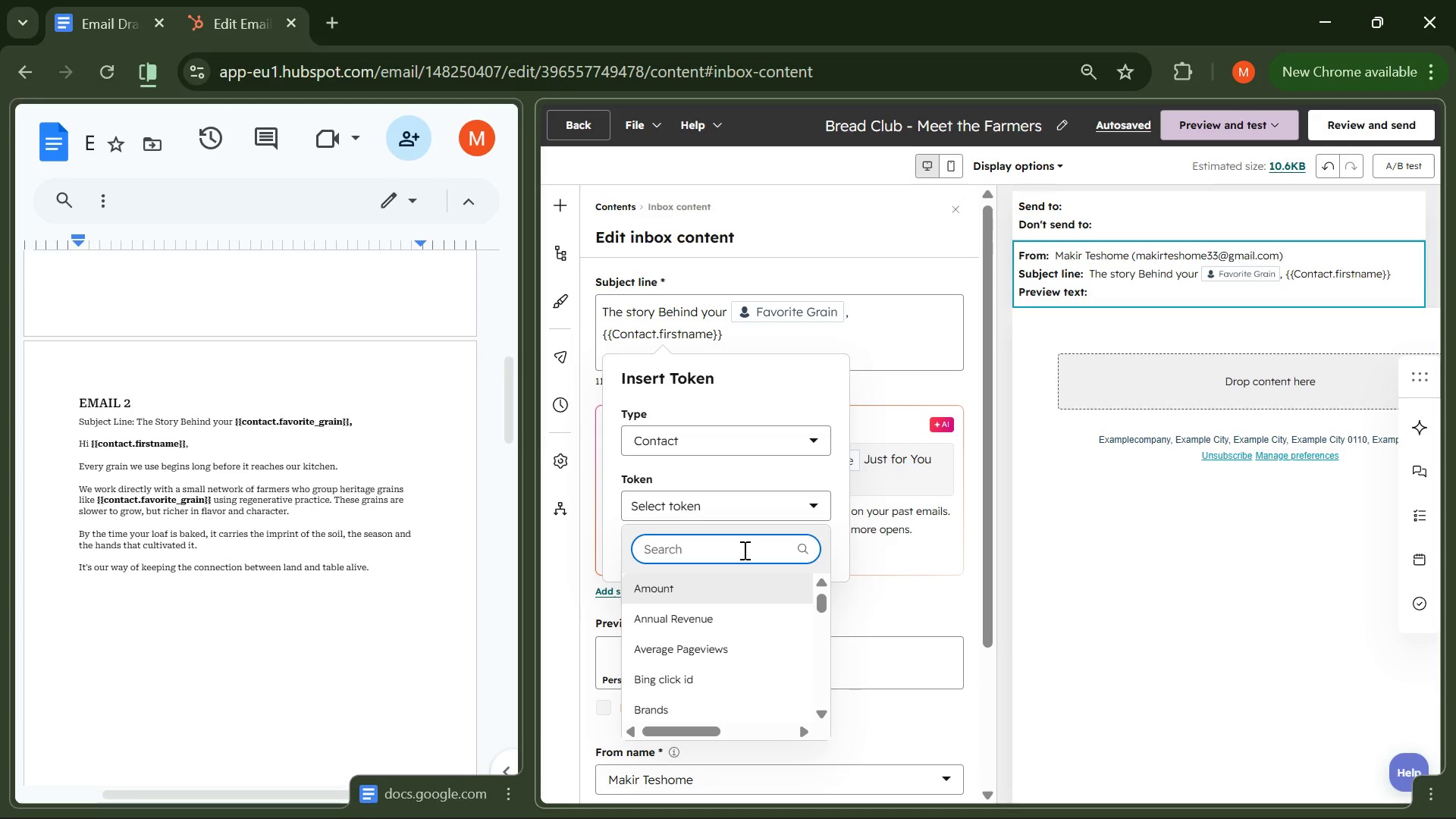 
type(first naem)
key(Backspace)
key(Backspace)
 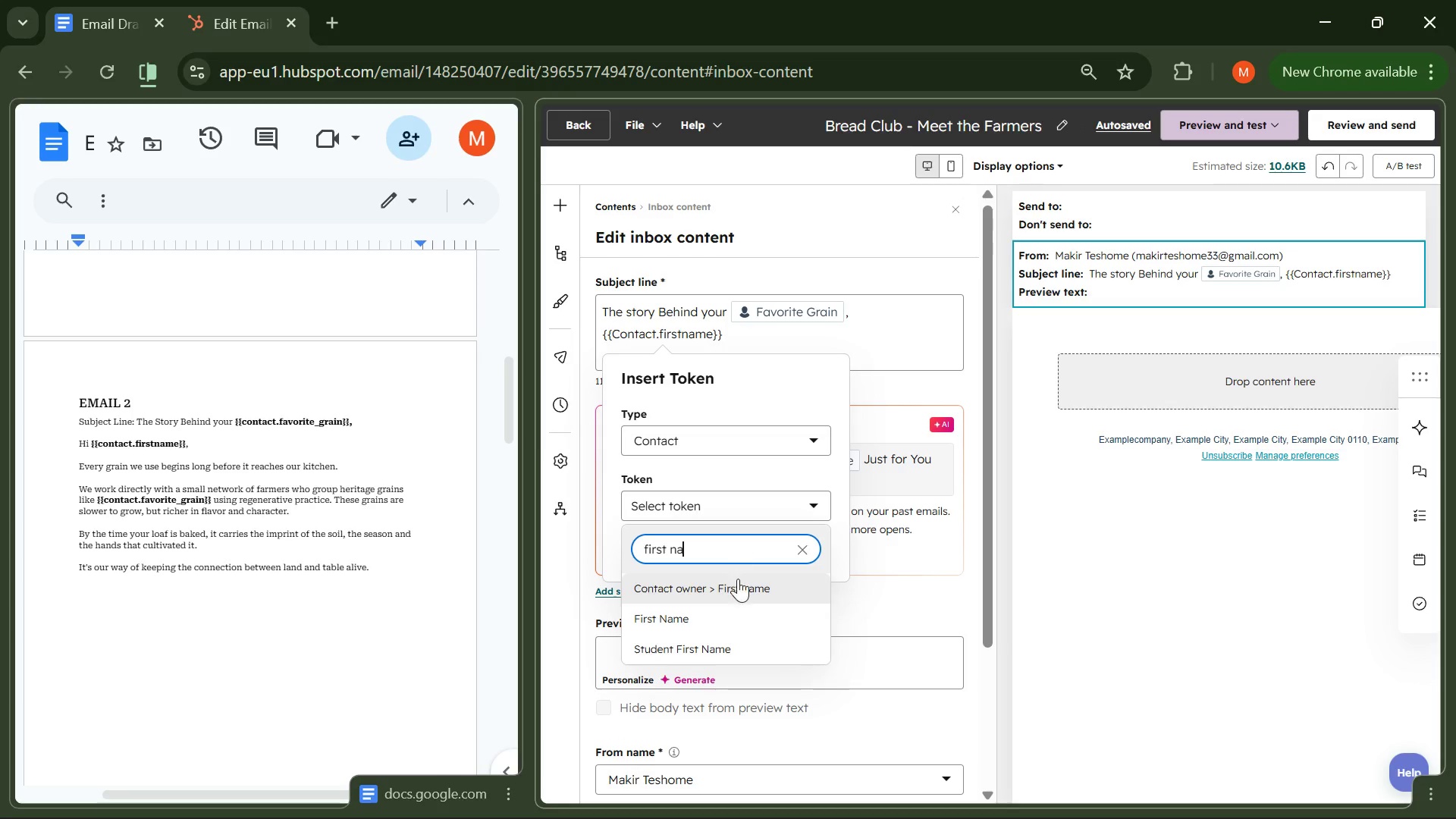 
left_click([718, 611])
 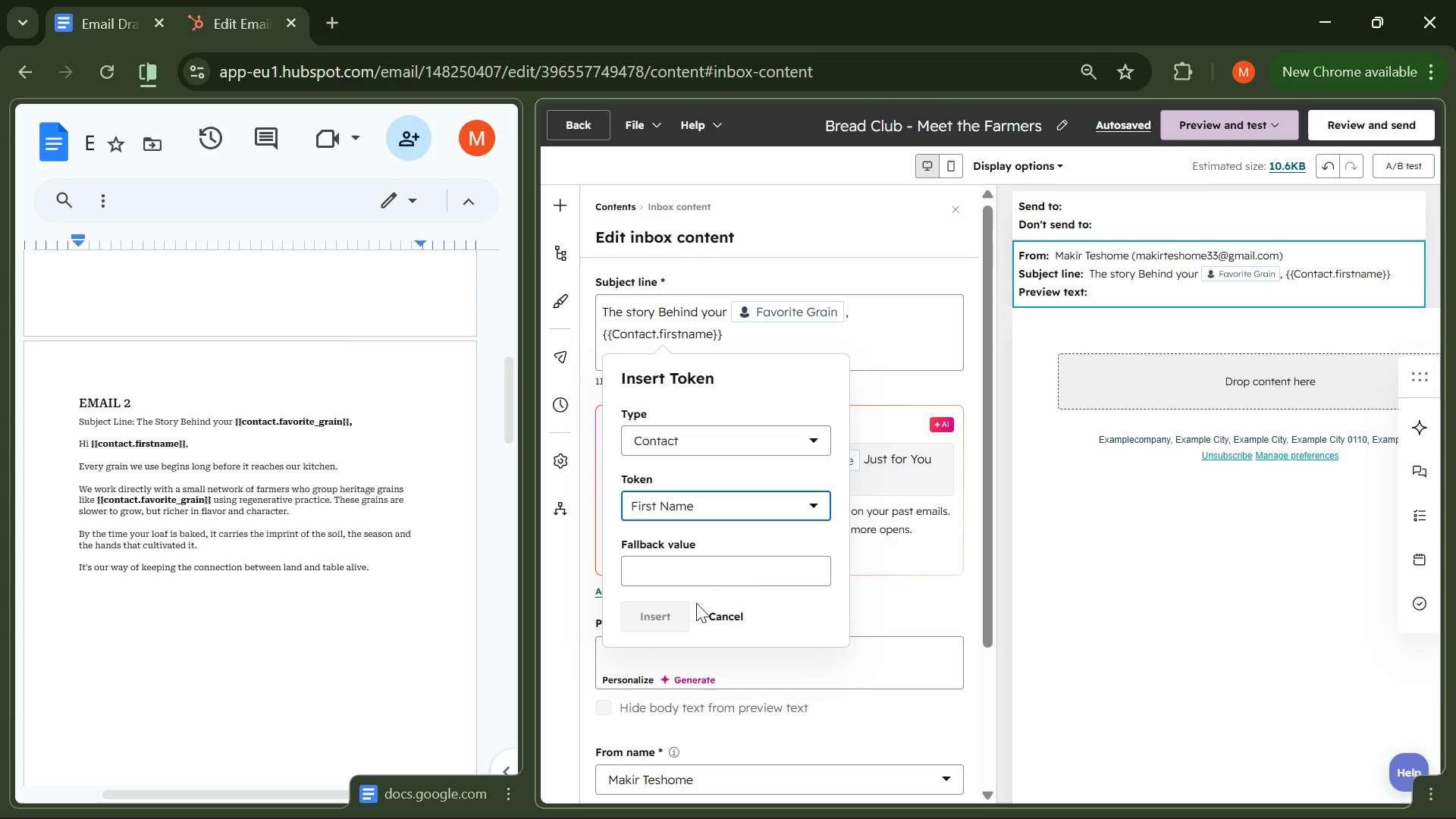 
left_click([679, 560])
 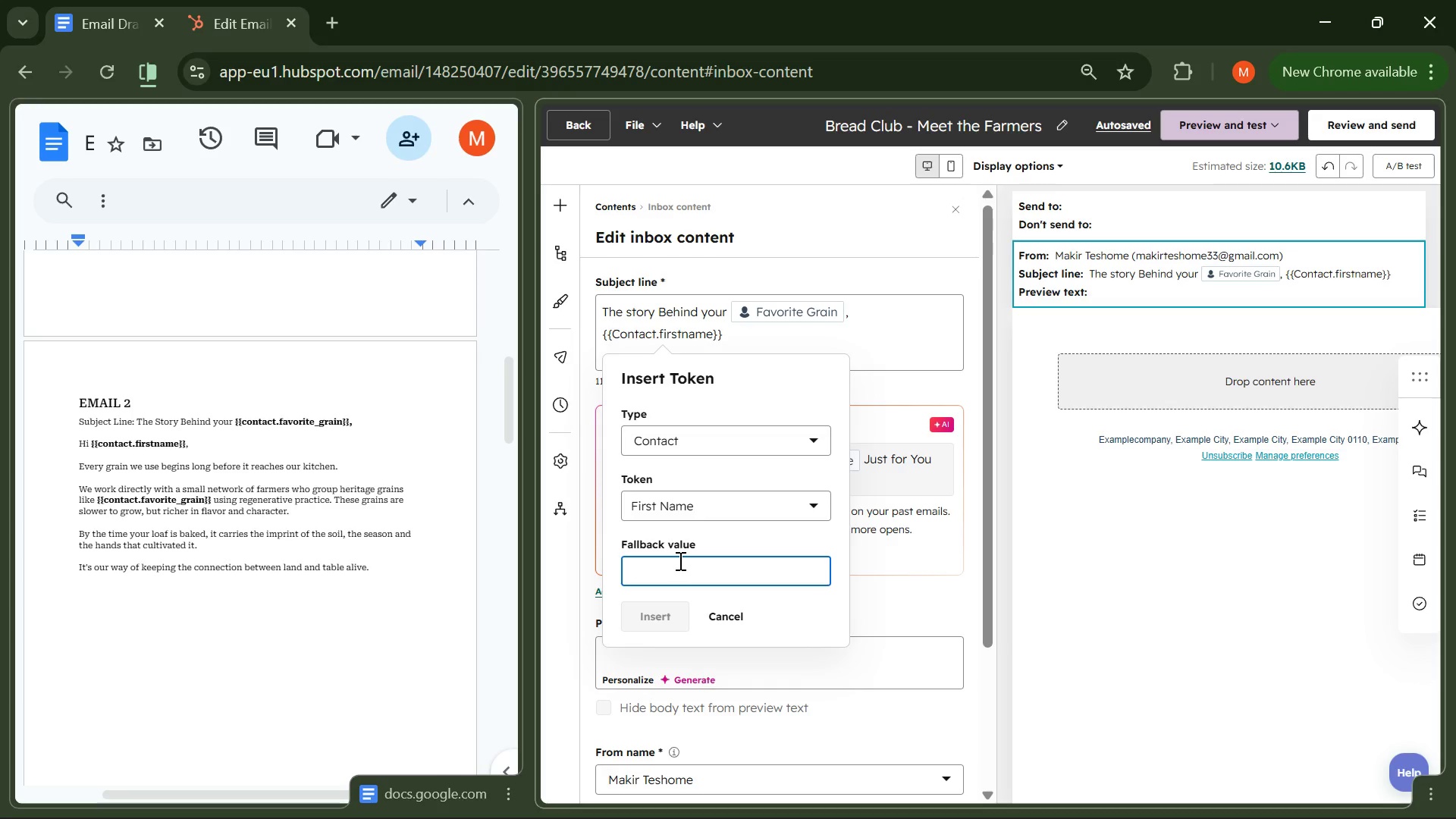 
key(Meta+V)
 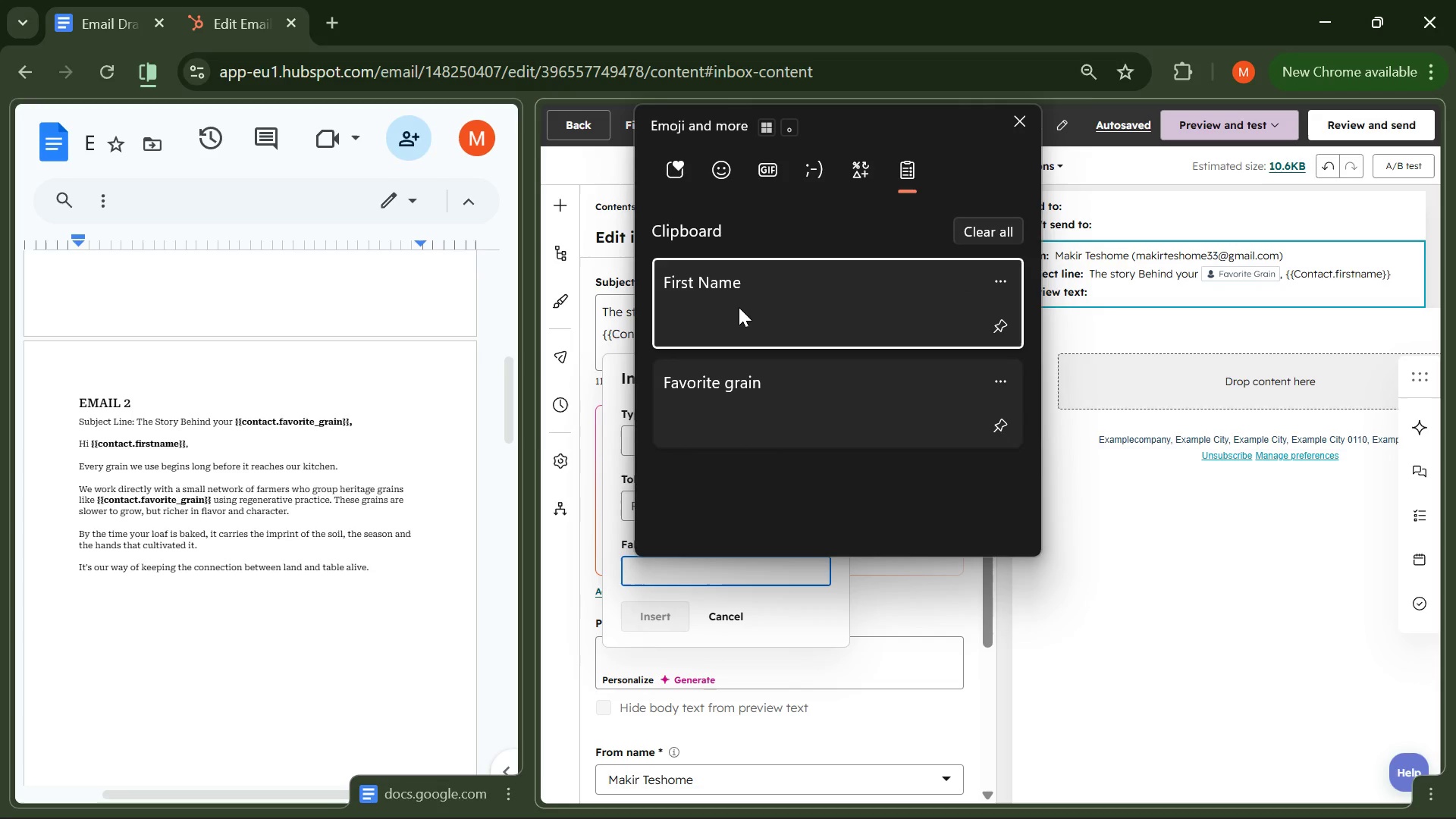 
left_click([739, 307])
 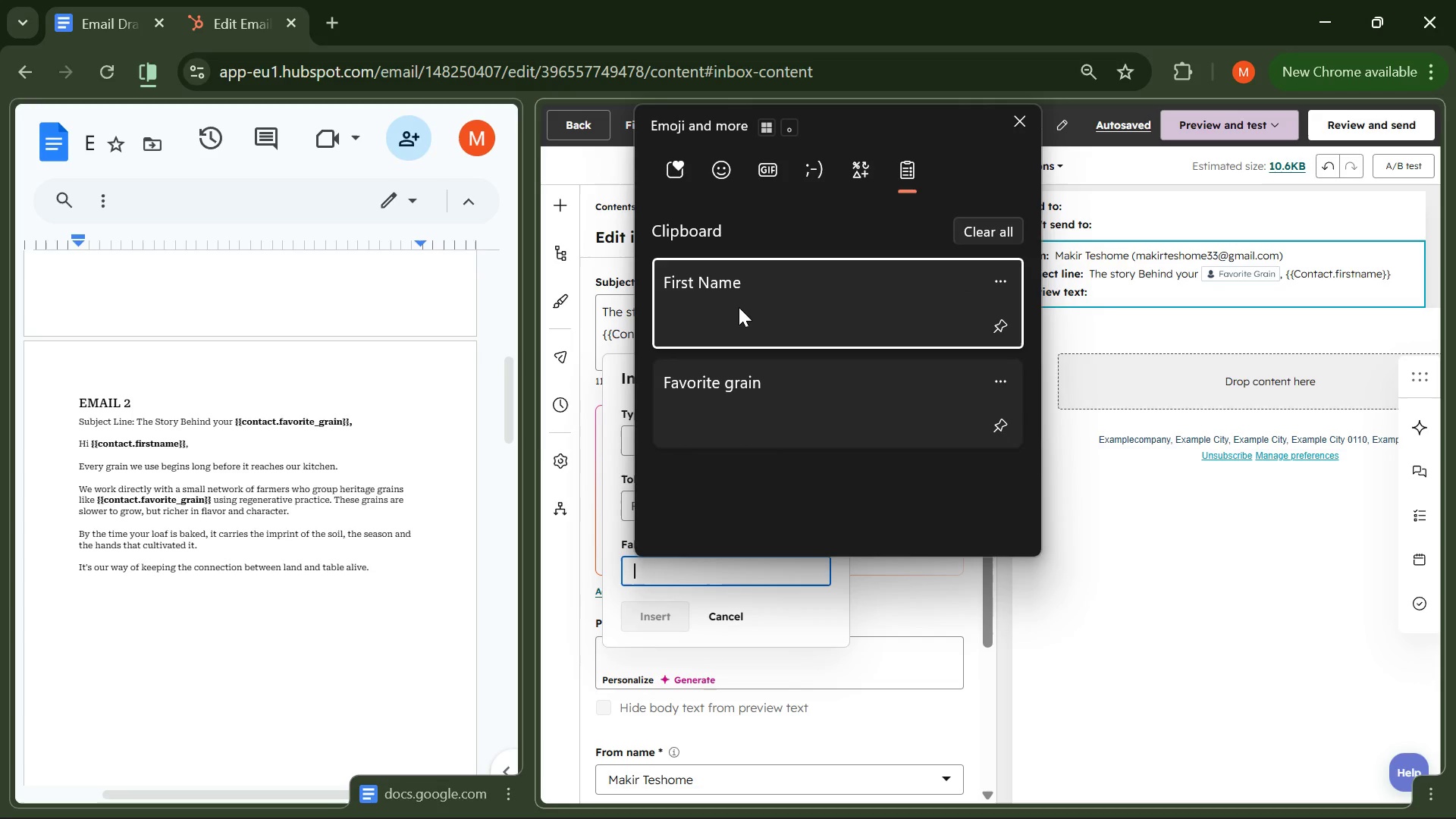 
key(Control+ControlLeft)
 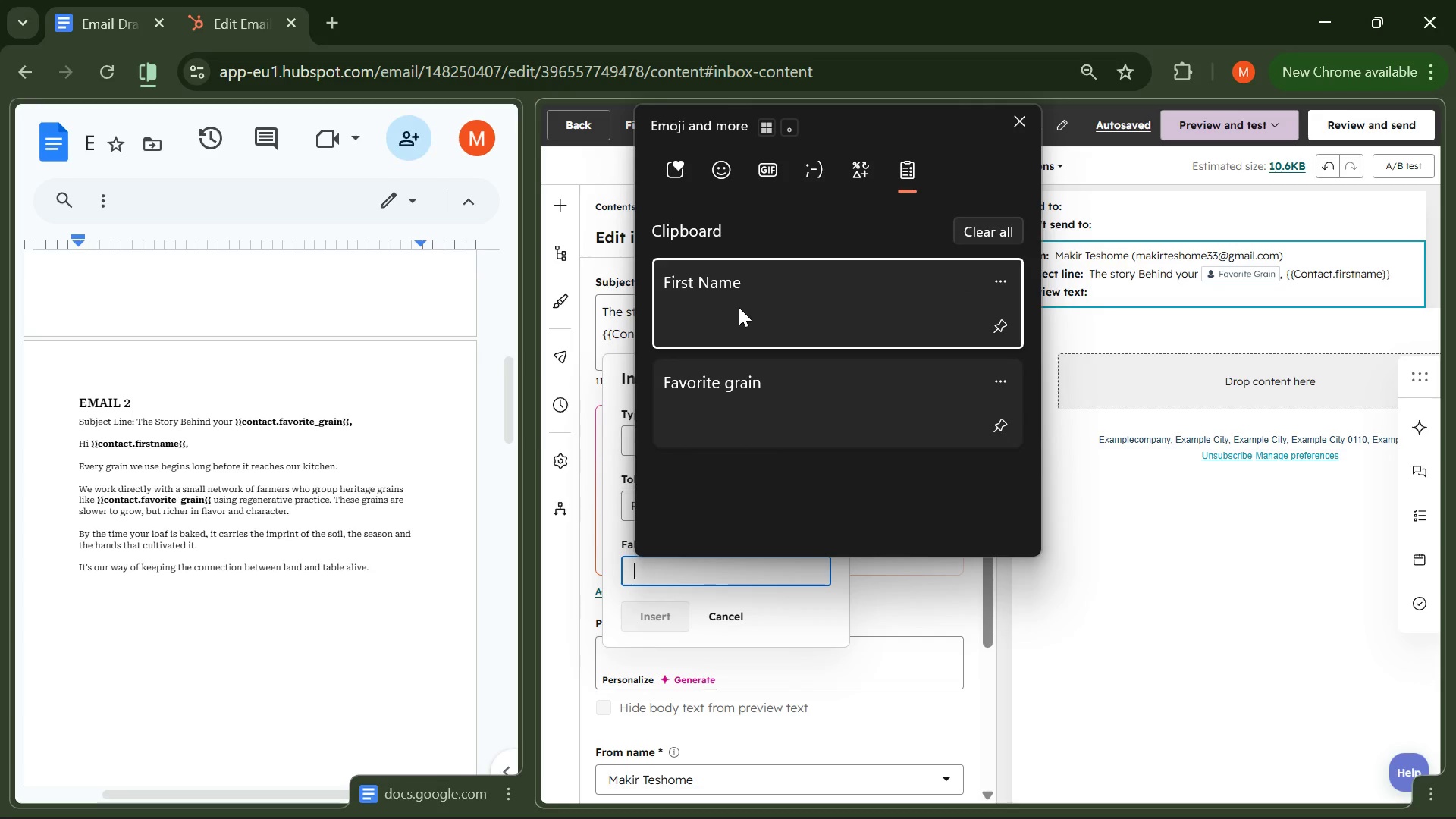 
left_click([645, 609])
 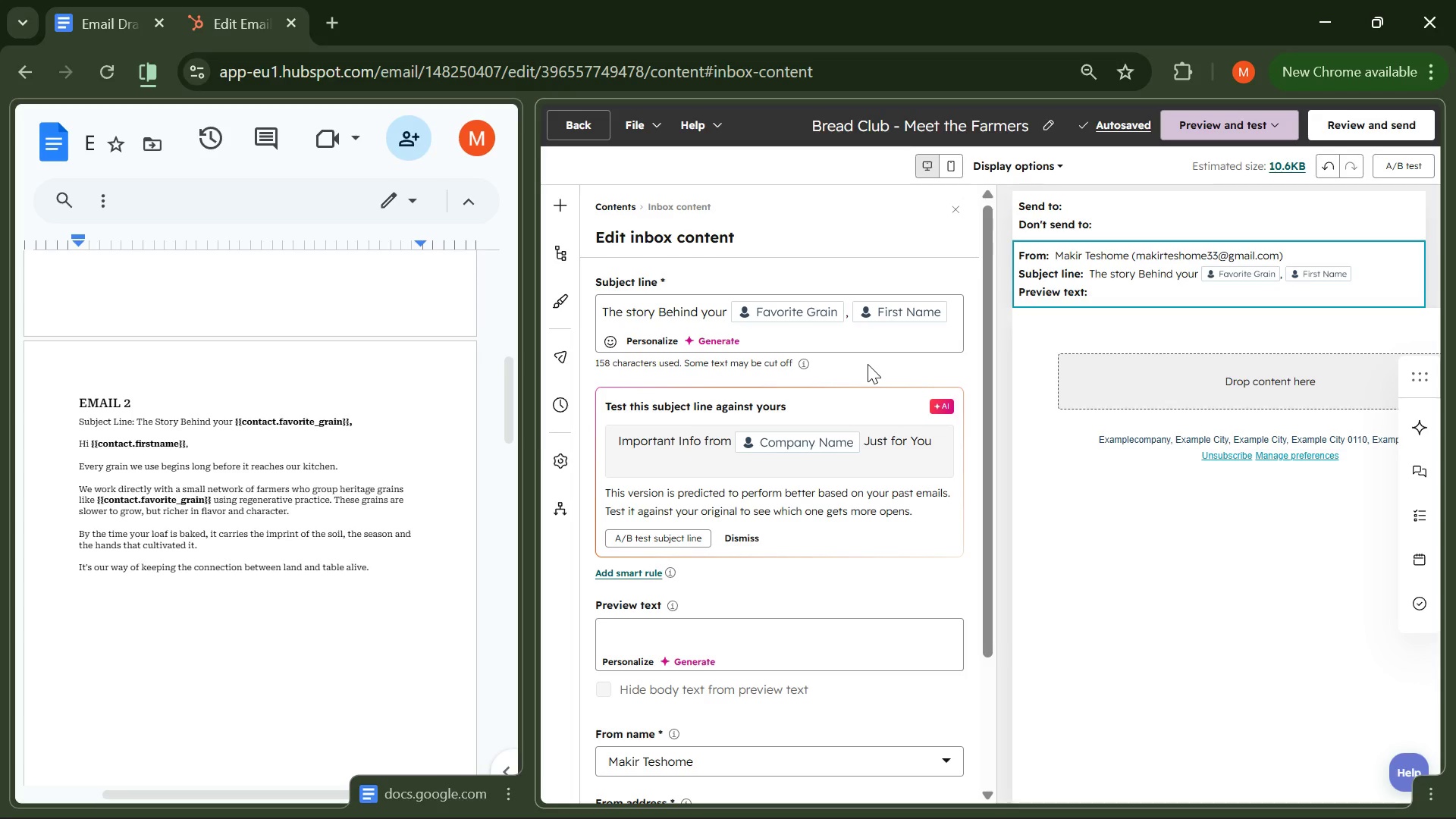 
wait(12.55)
 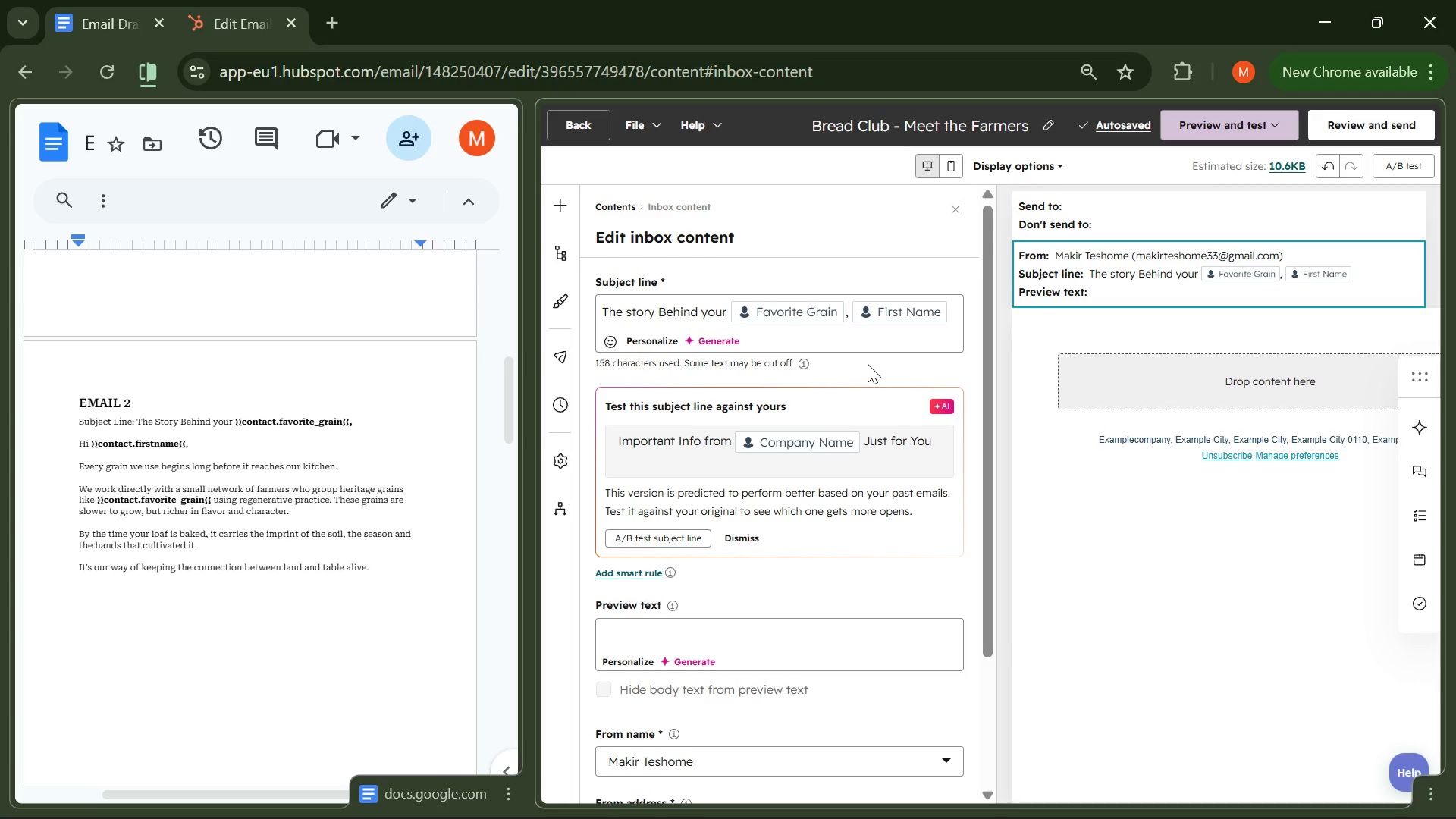 
left_click([837, 792])
 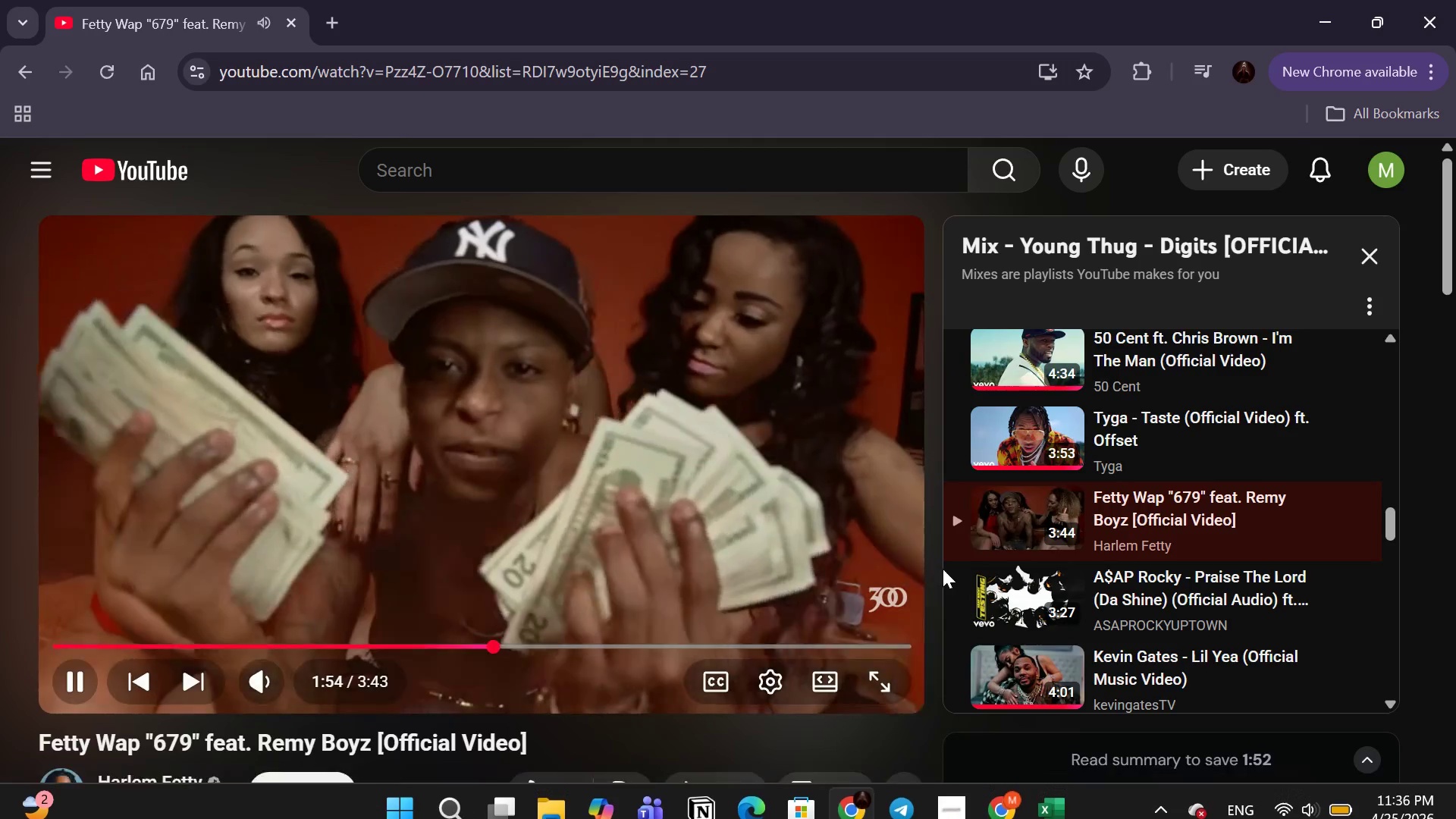 
scroll: coordinate [1098, 560], scroll_direction: none, amount: 0.0
 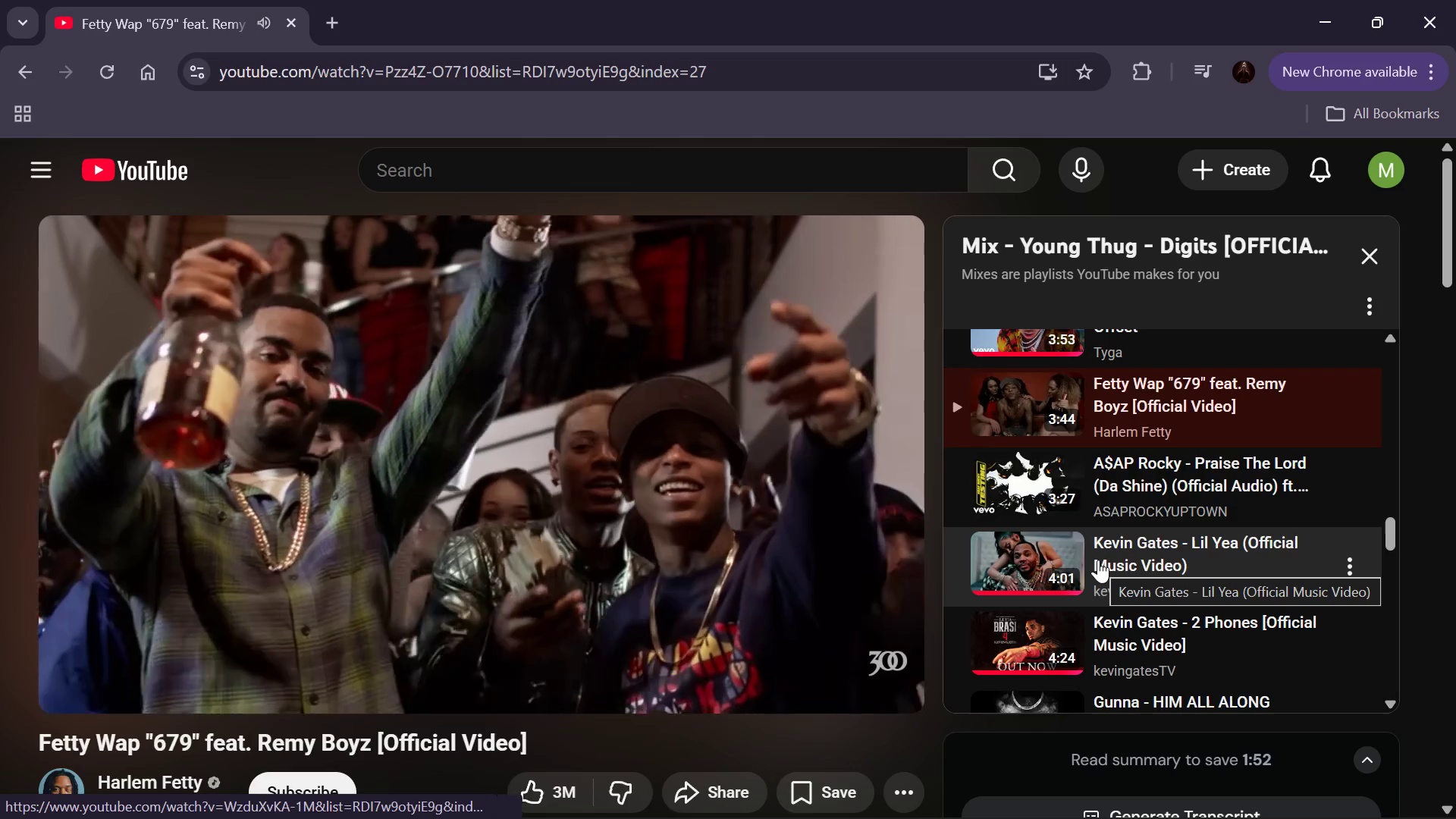 
scroll: coordinate [1121, 481], scroll_direction: down, amount: 4.0
 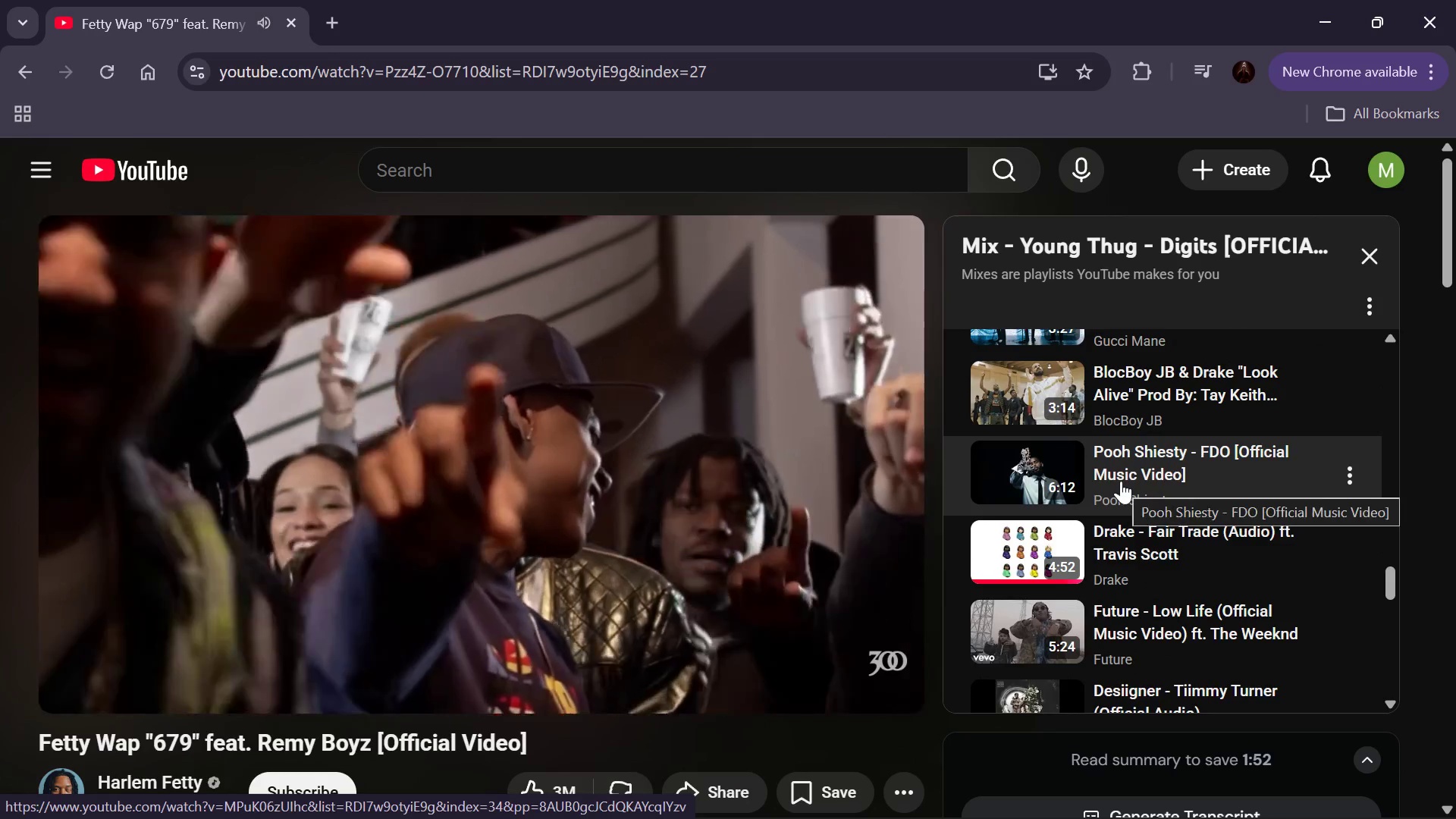 
left_click([1121, 481])
 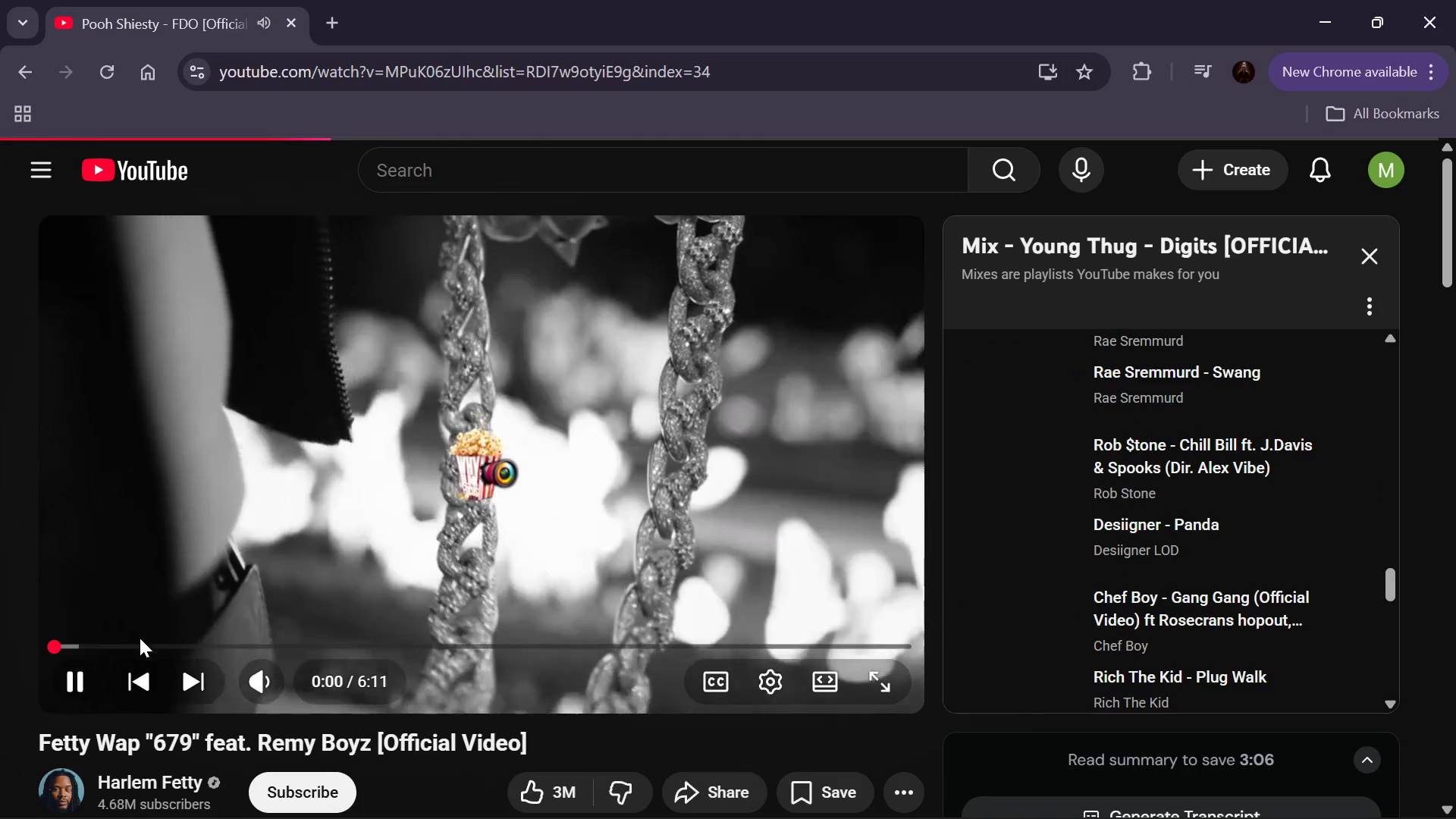 
left_click([140, 647])
 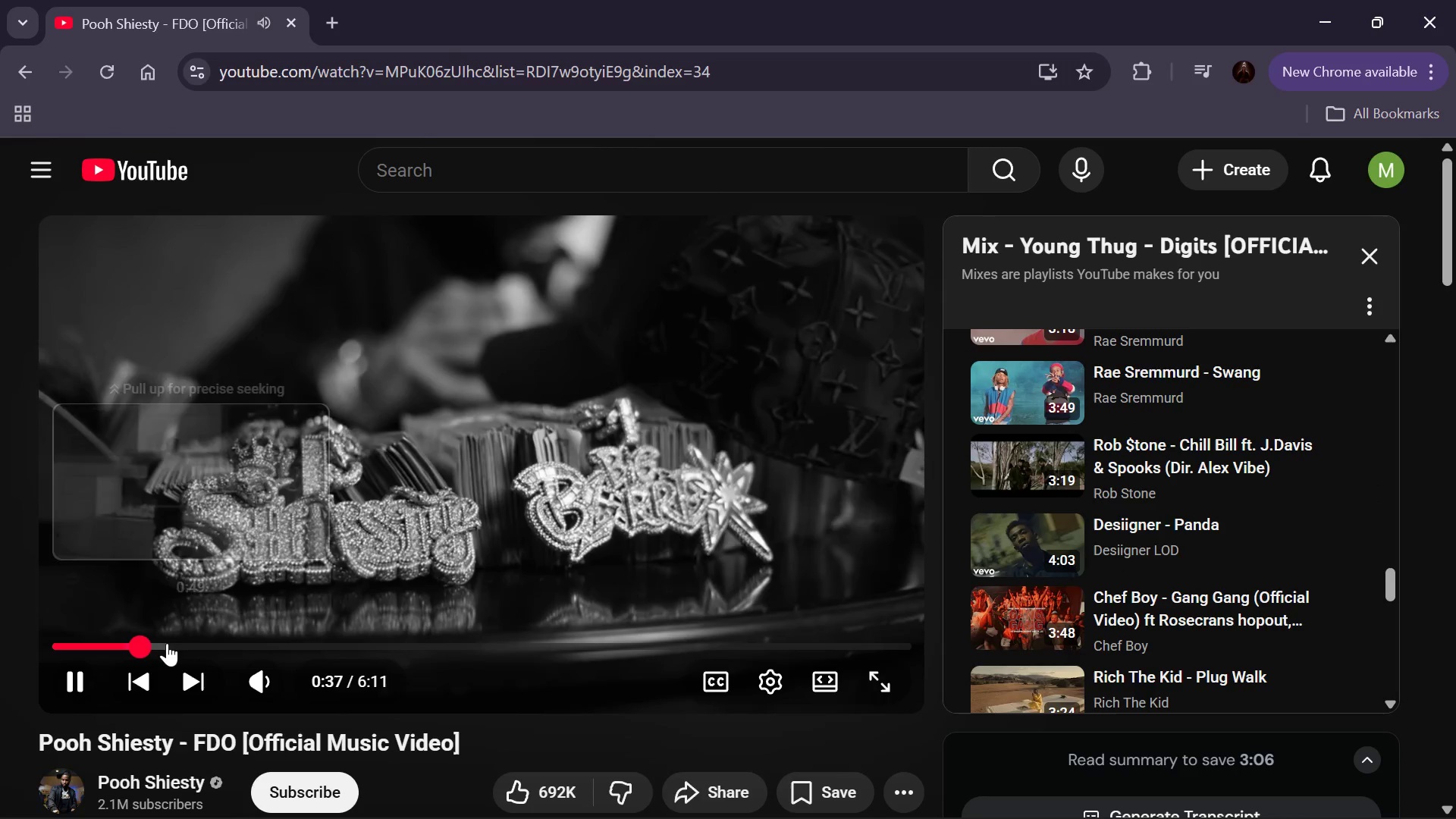 
left_click([167, 643])
 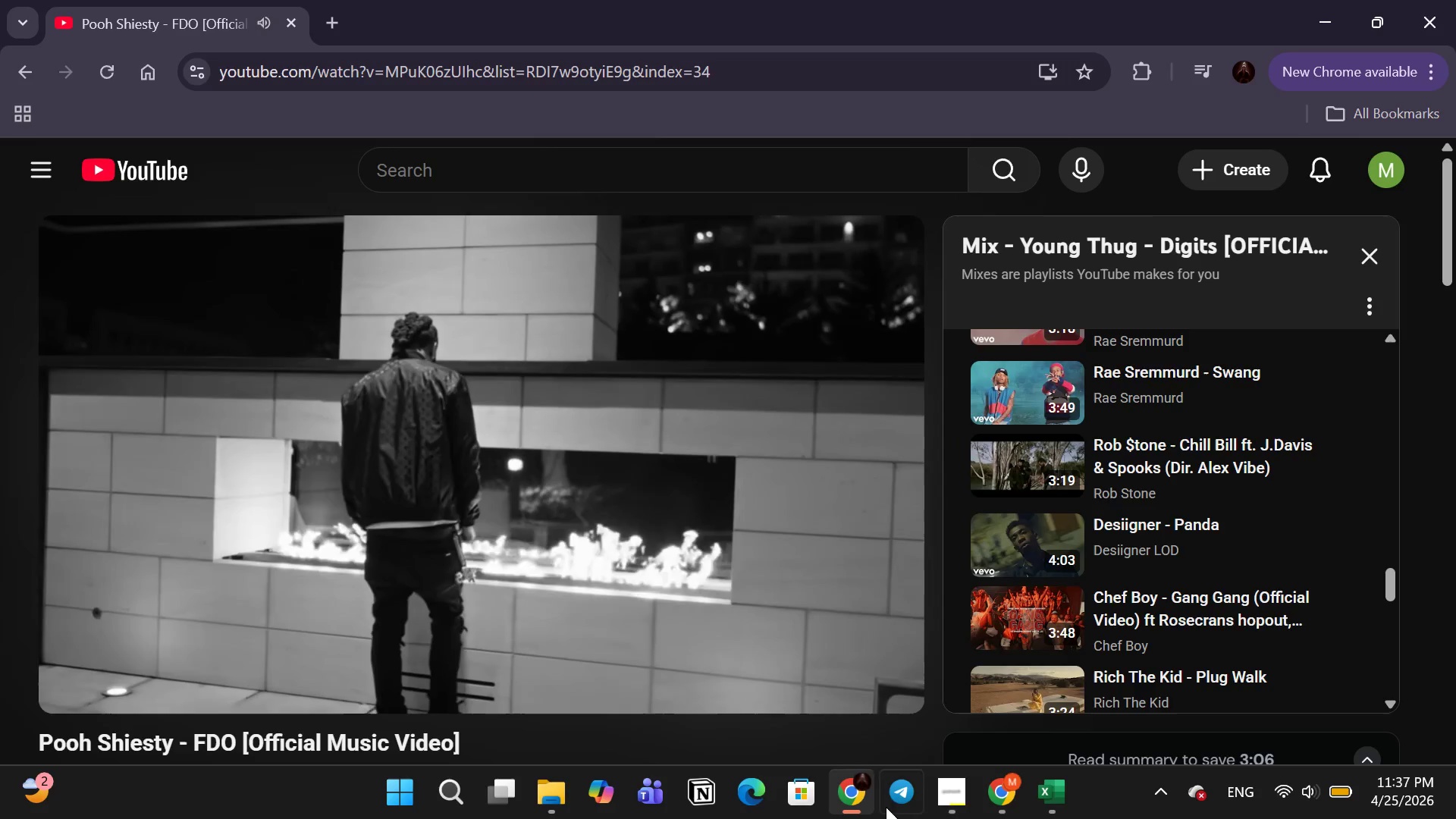 
left_click([993, 810])
 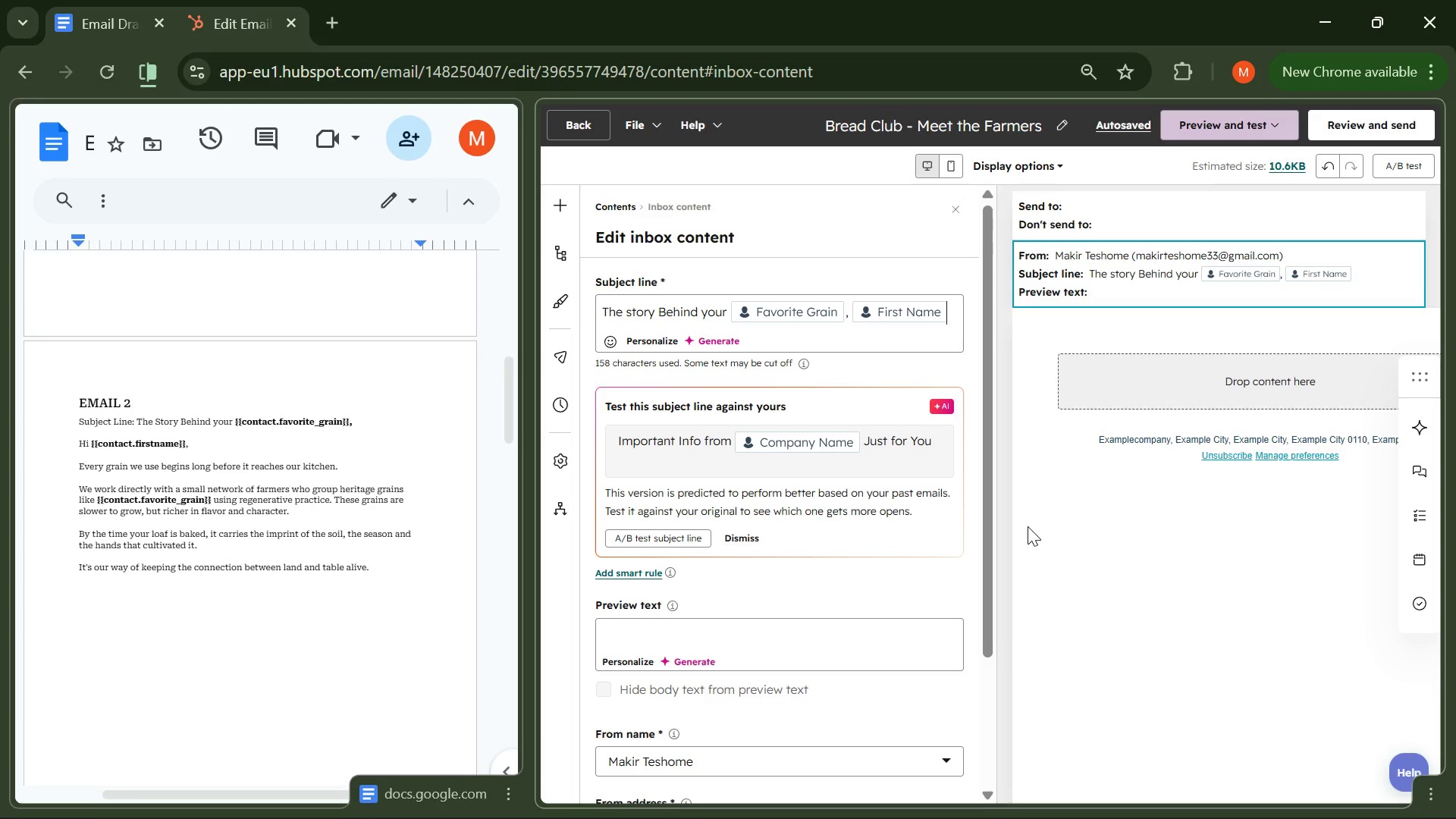 
wait(148.22)
 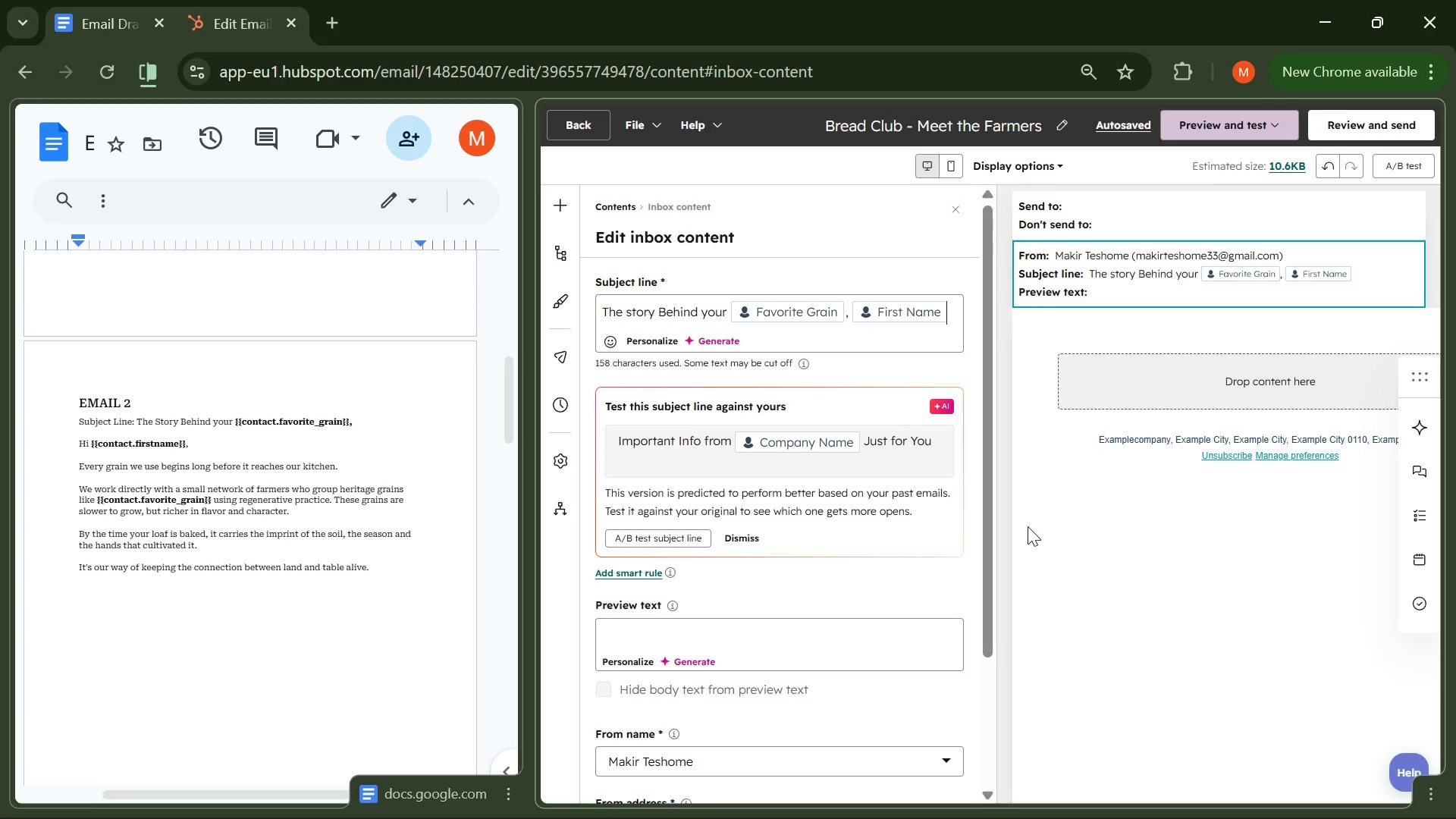 
left_click([1109, 398])
 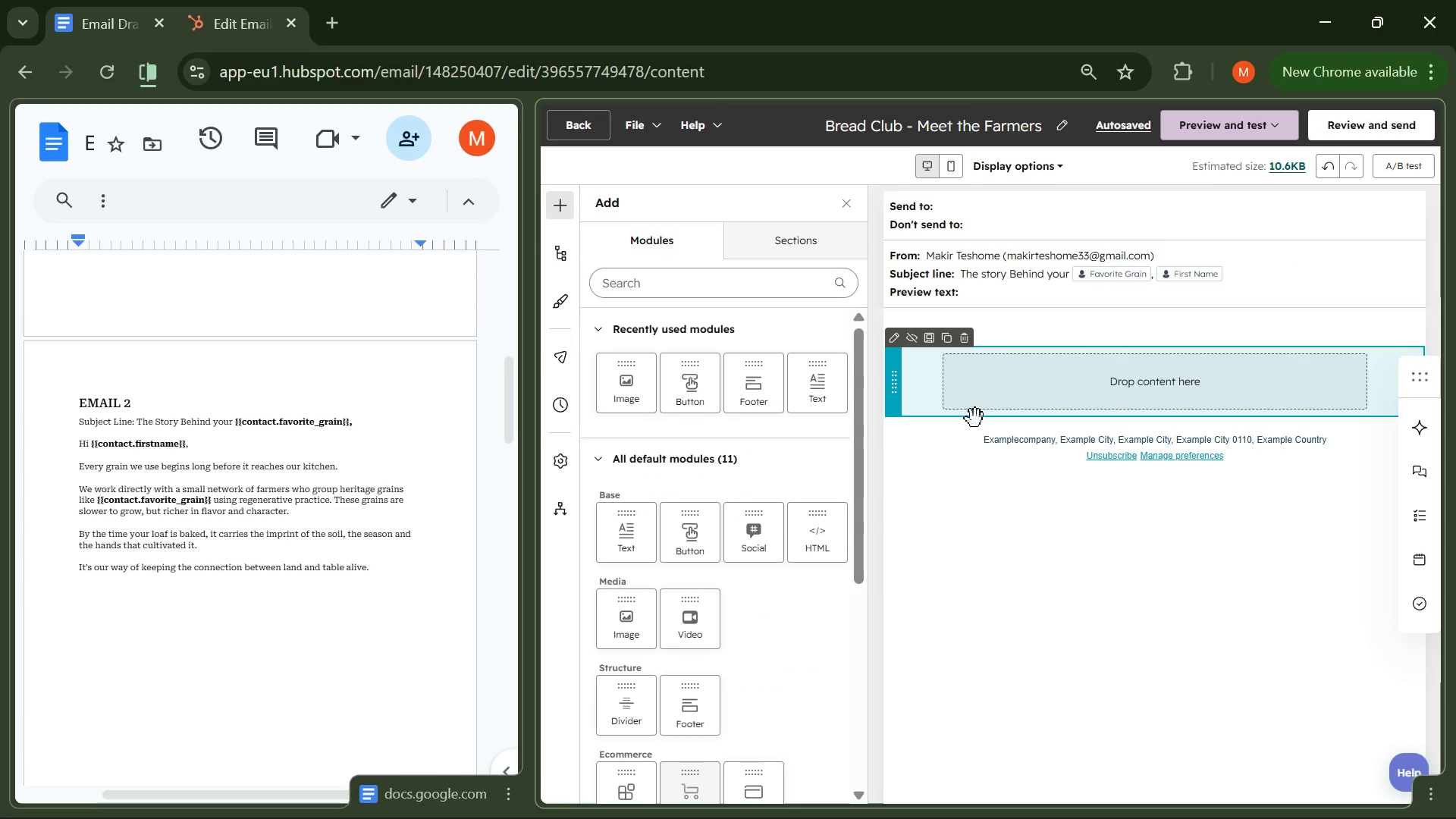 
left_click_drag(start_coordinate=[815, 389], to_coordinate=[1086, 394])
 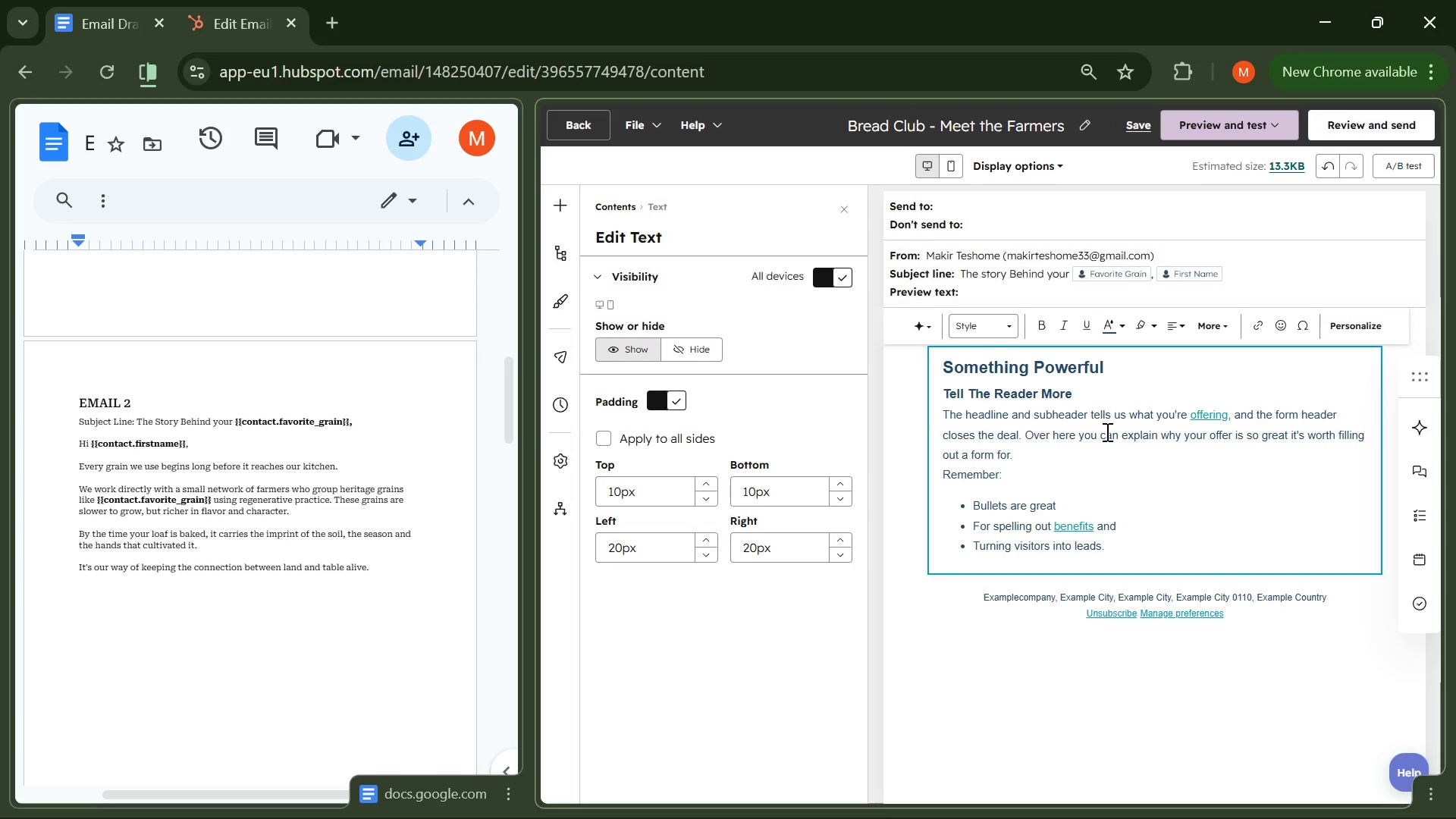 
double_click([1108, 545])
 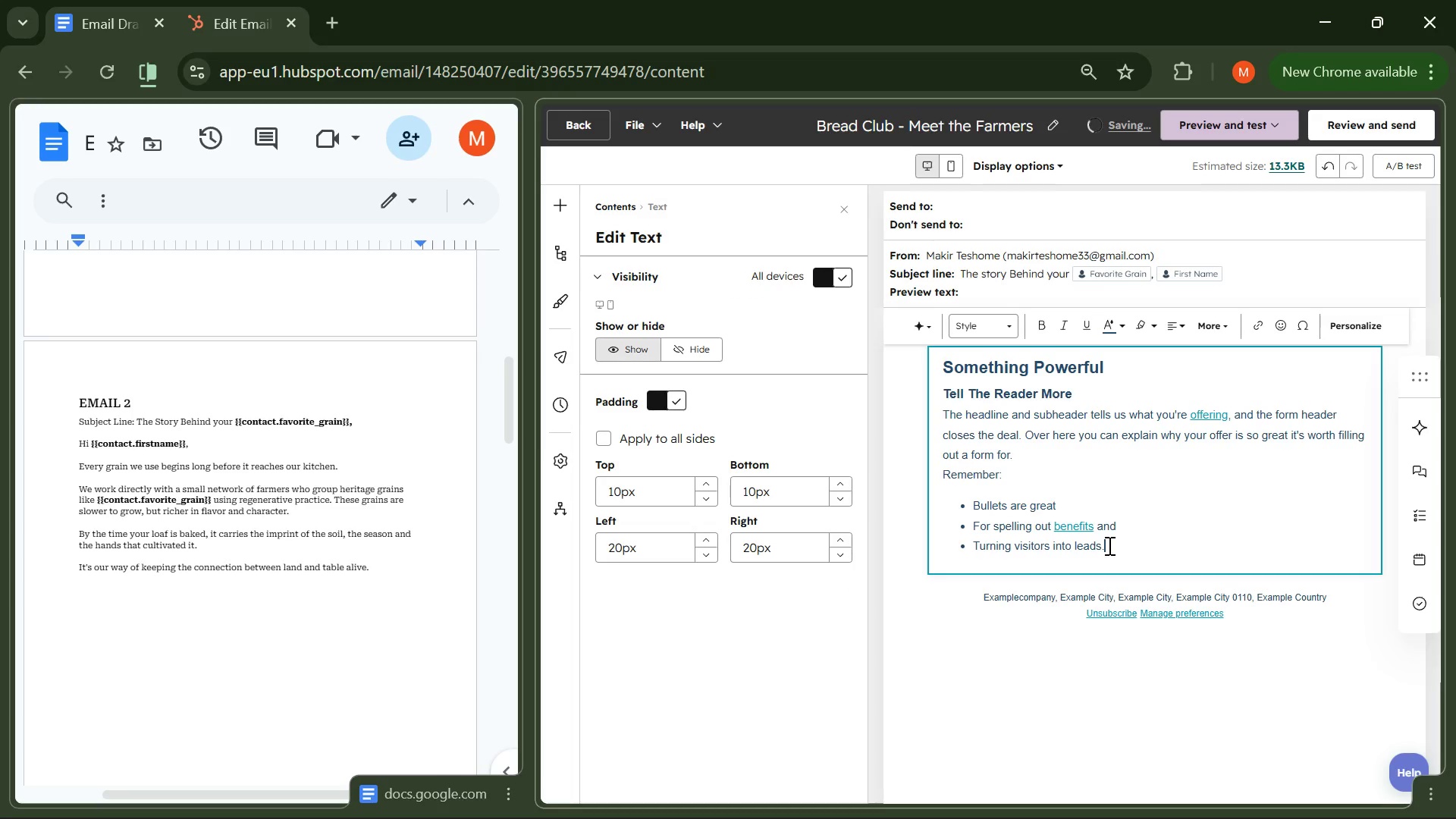 
left_click_drag(start_coordinate=[1108, 545], to_coordinate=[947, 369])
 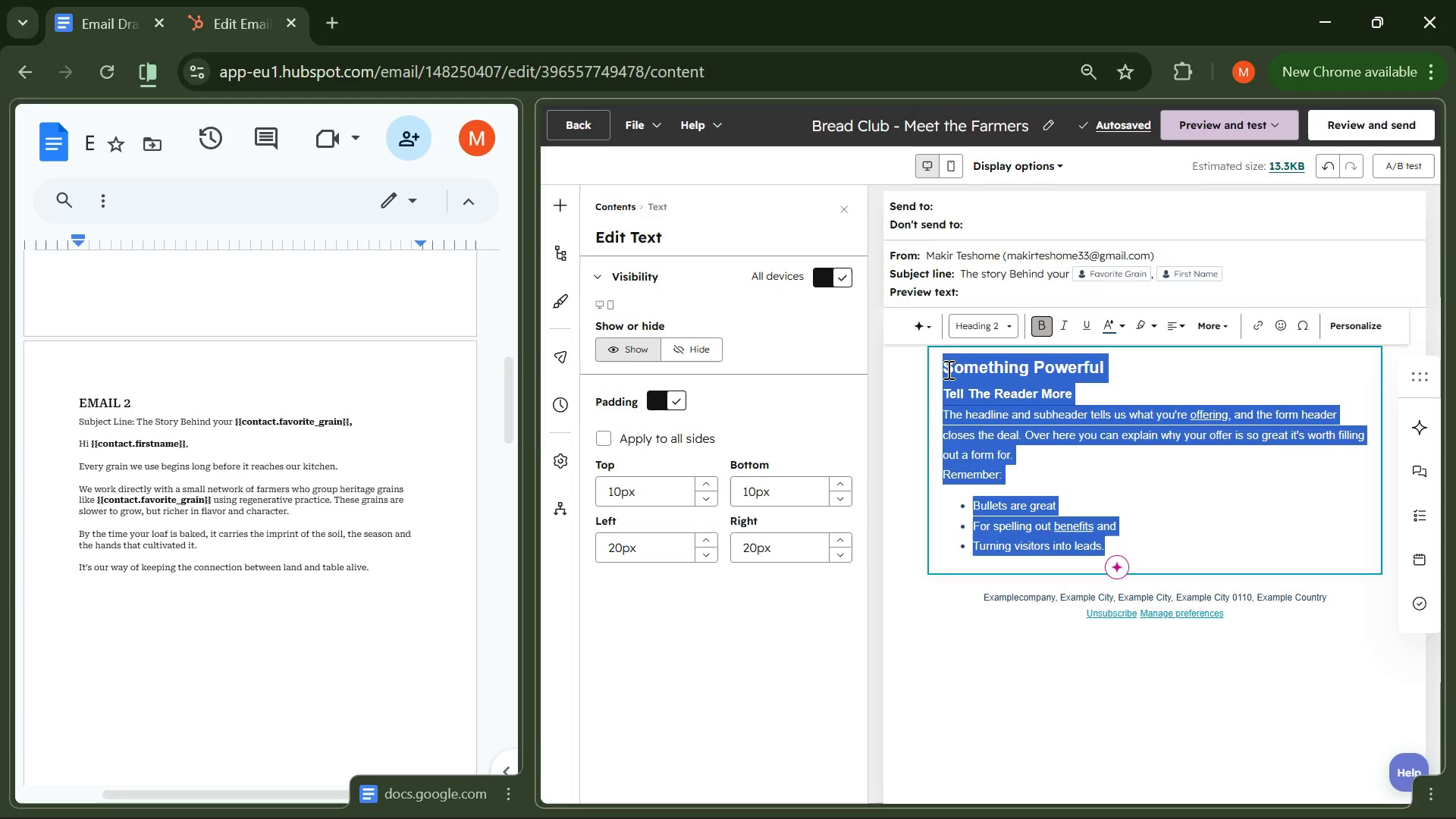 
key(Backspace)
 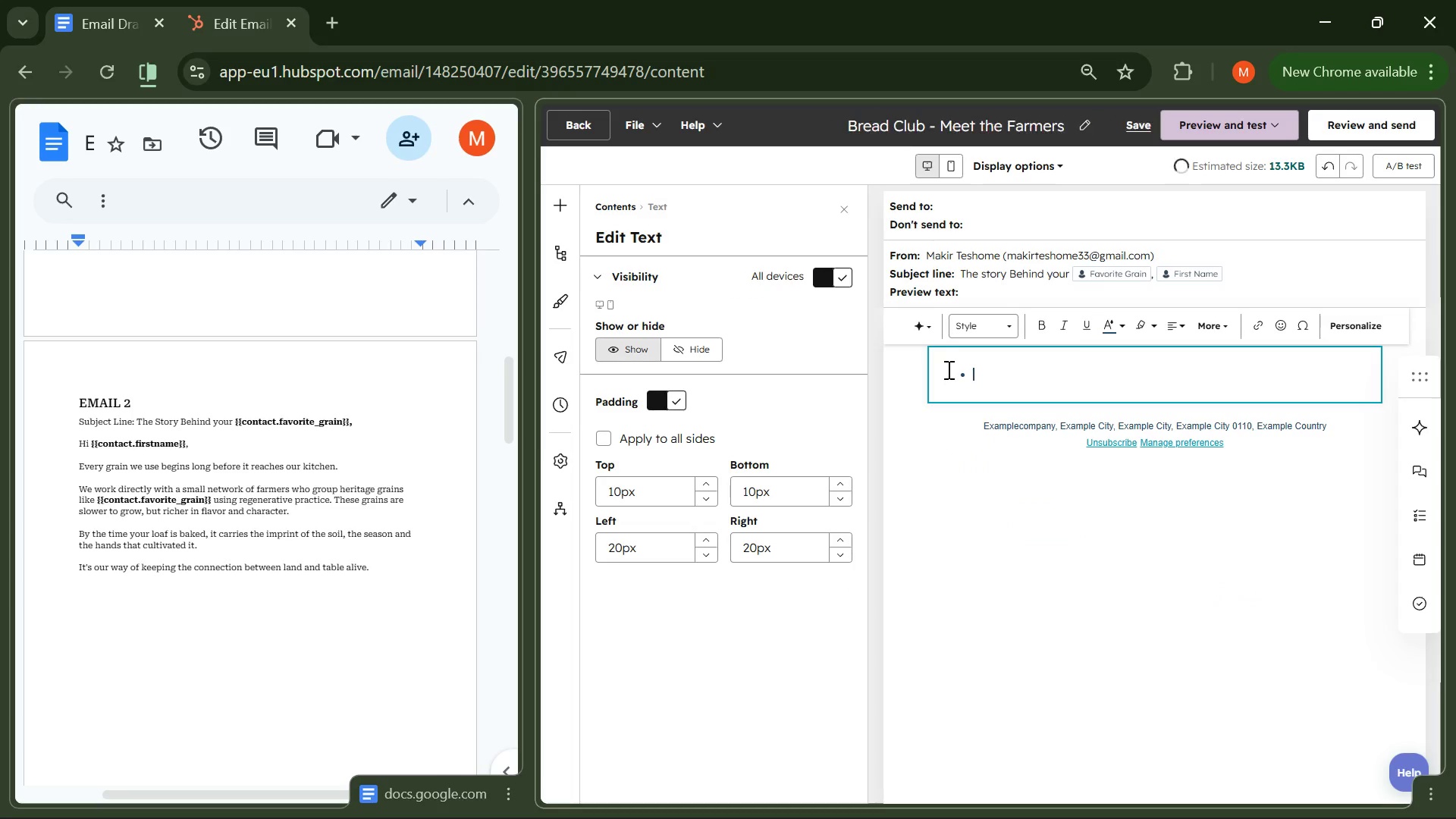 
key(Backspace)
 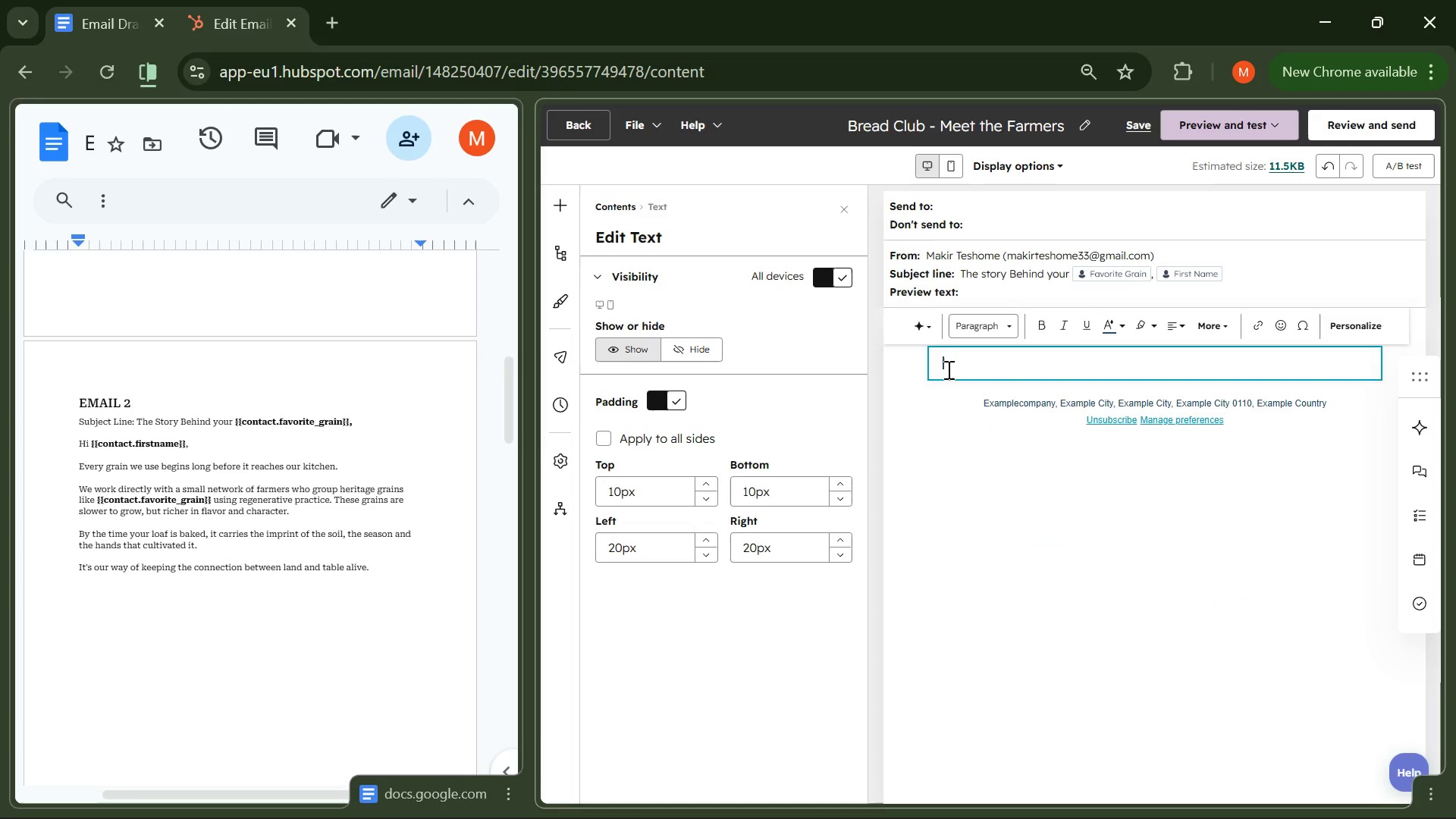 
key(CapsLock)
 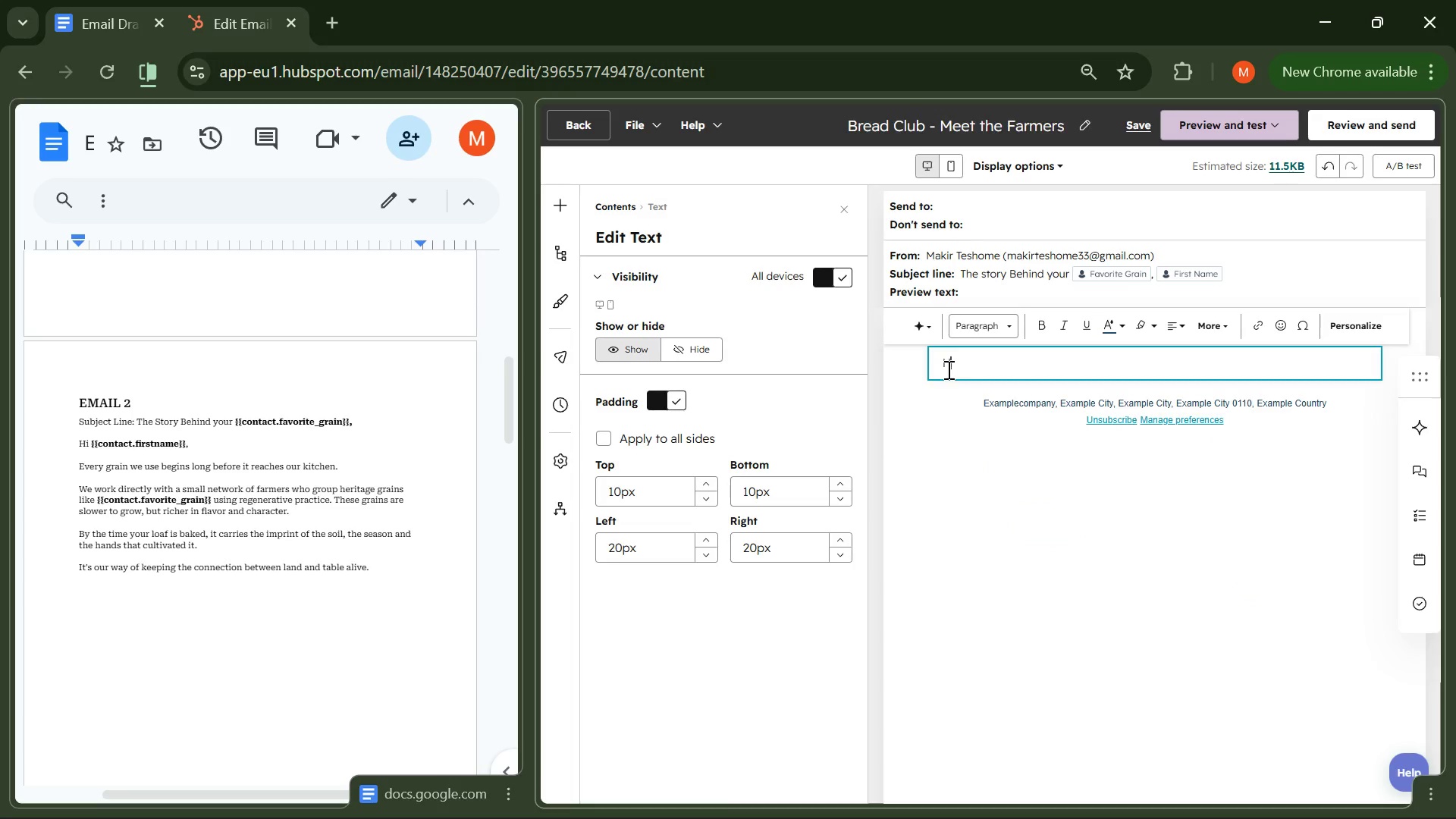 
key(H)
 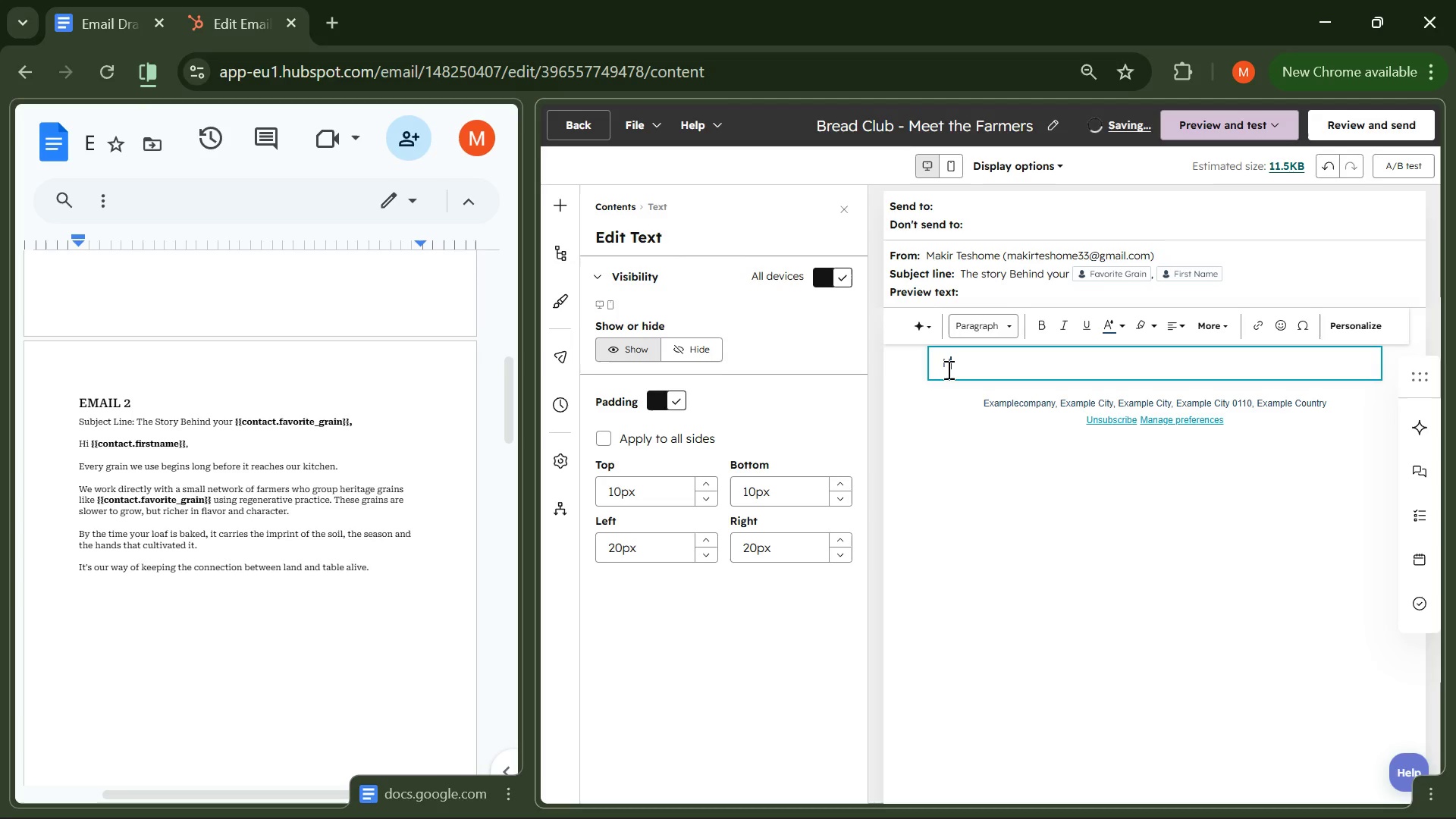 
key(CapsLock)
 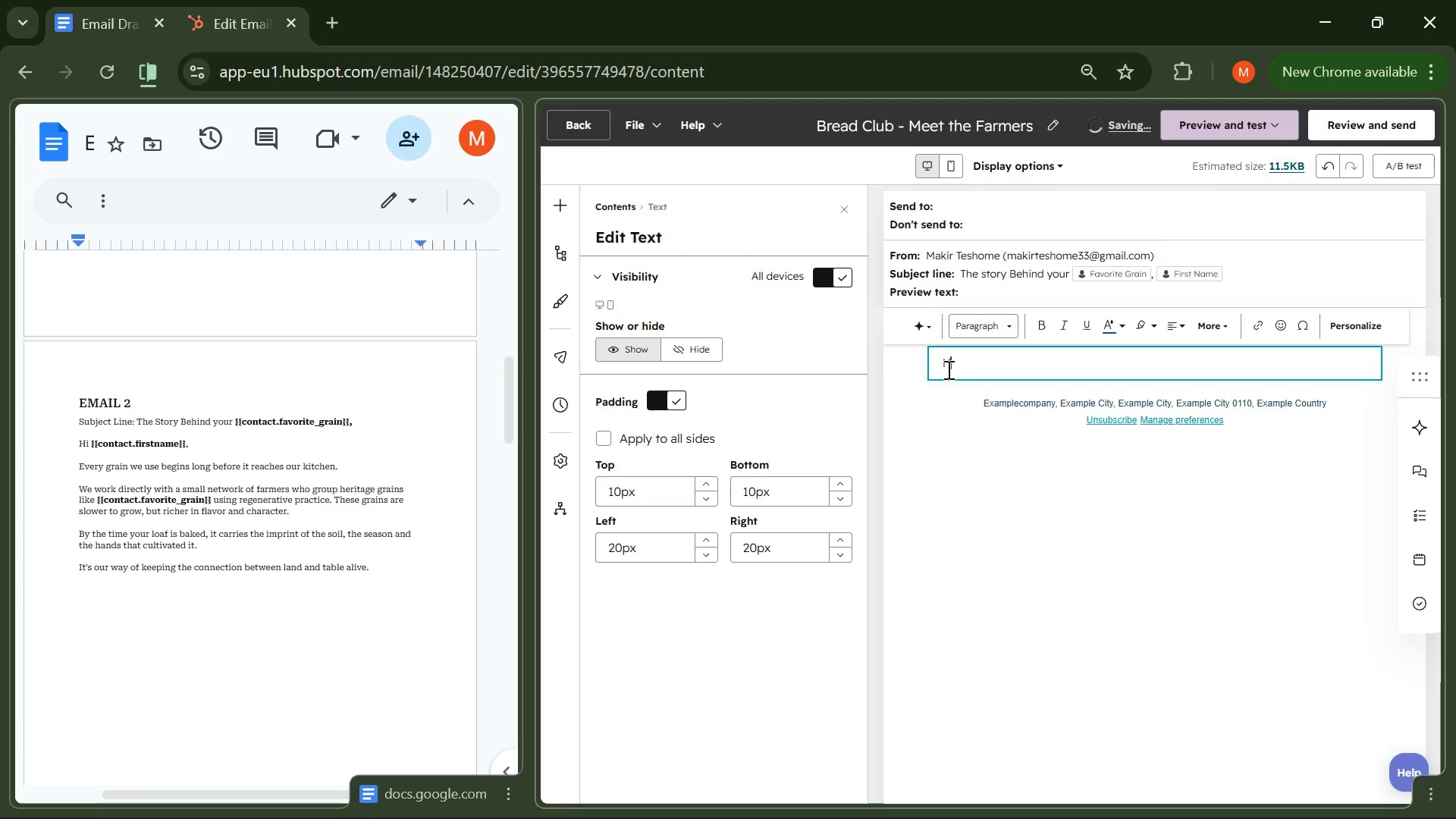 
key(I)
 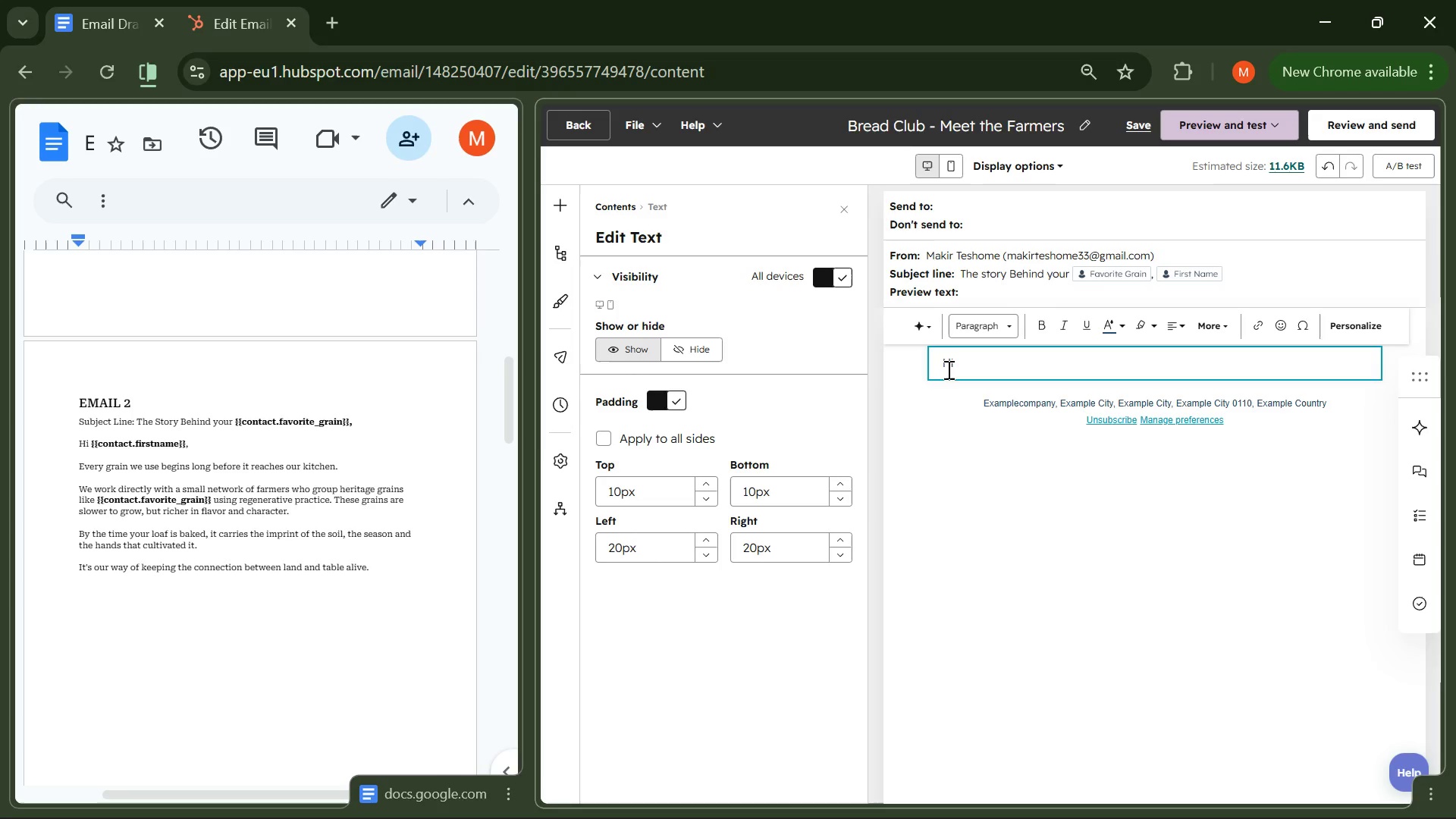 
key(Space)
 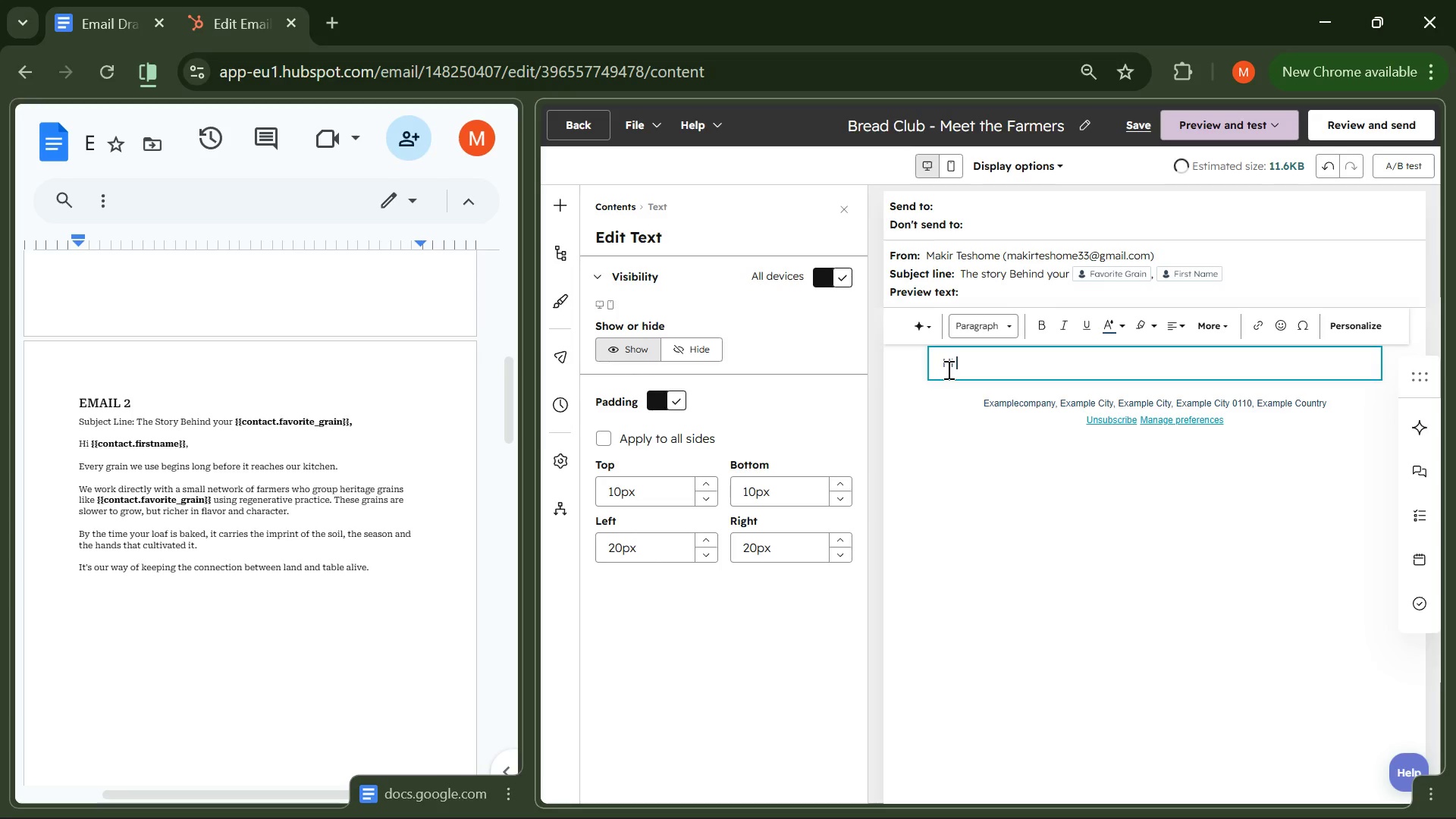 
key(Shift+BracketLeft)
 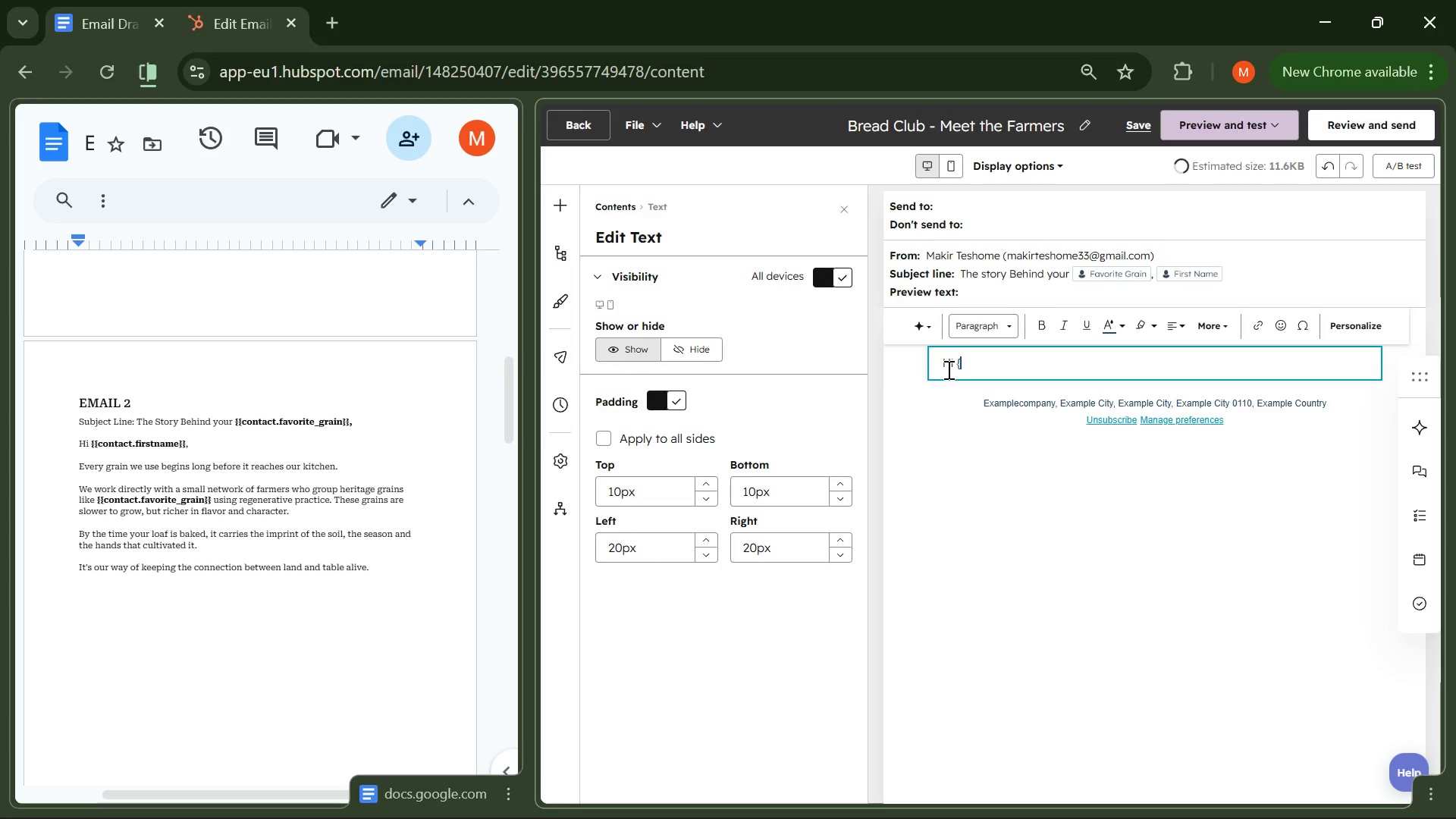 
key(Shift+BracketLeft)
 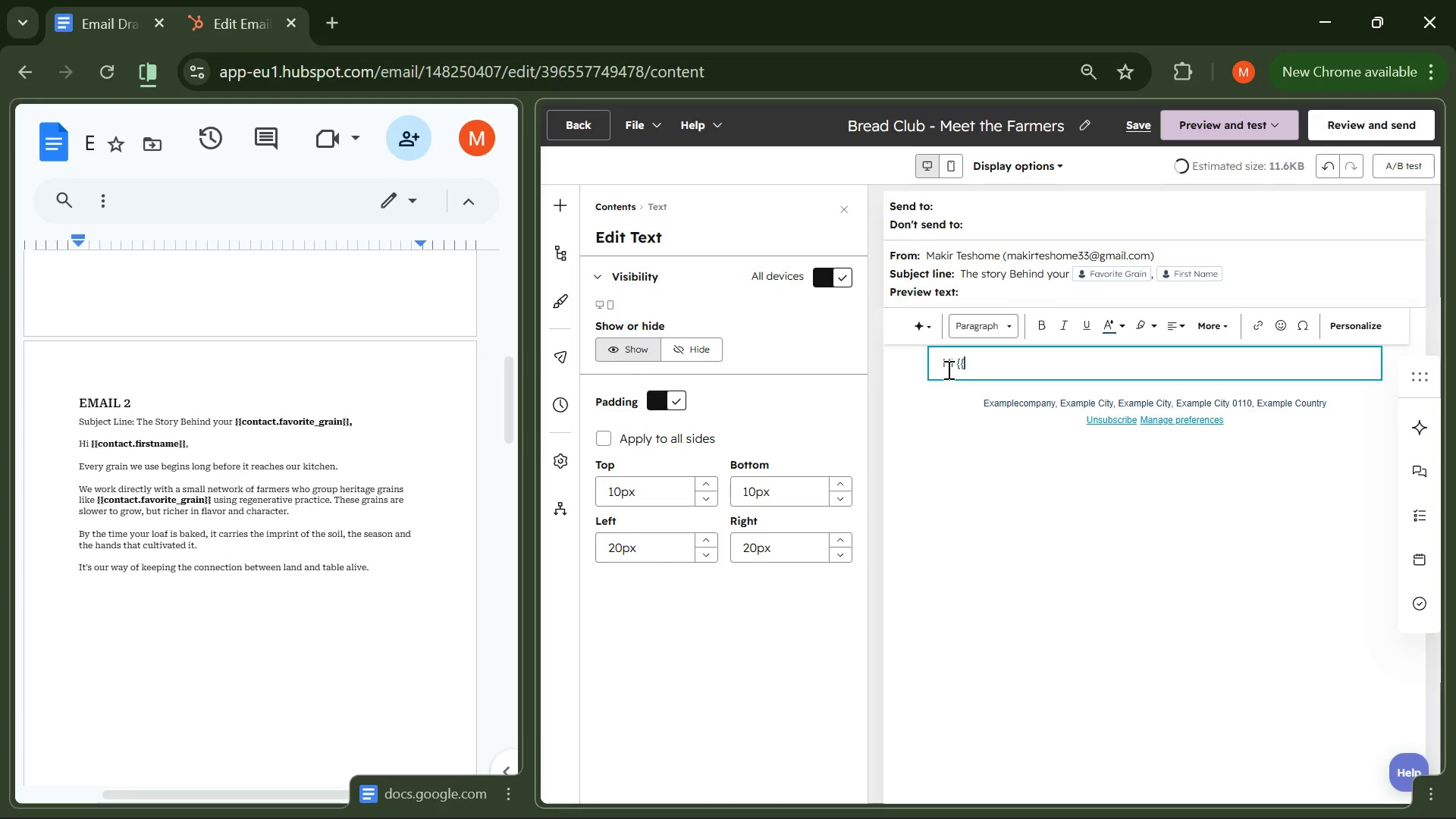 
key(Shift+BracketRight)
 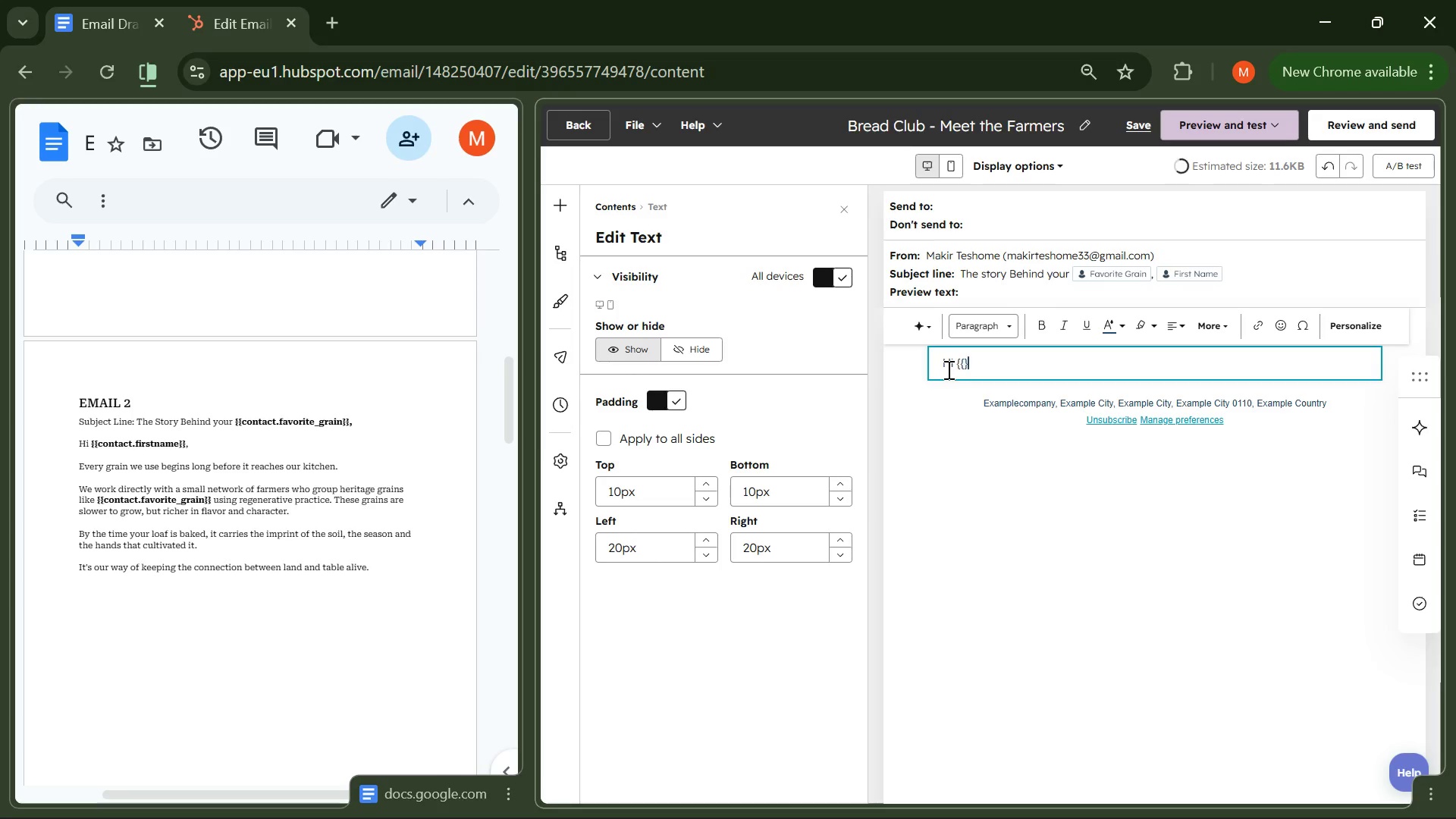 
key(Shift+BracketRight)
 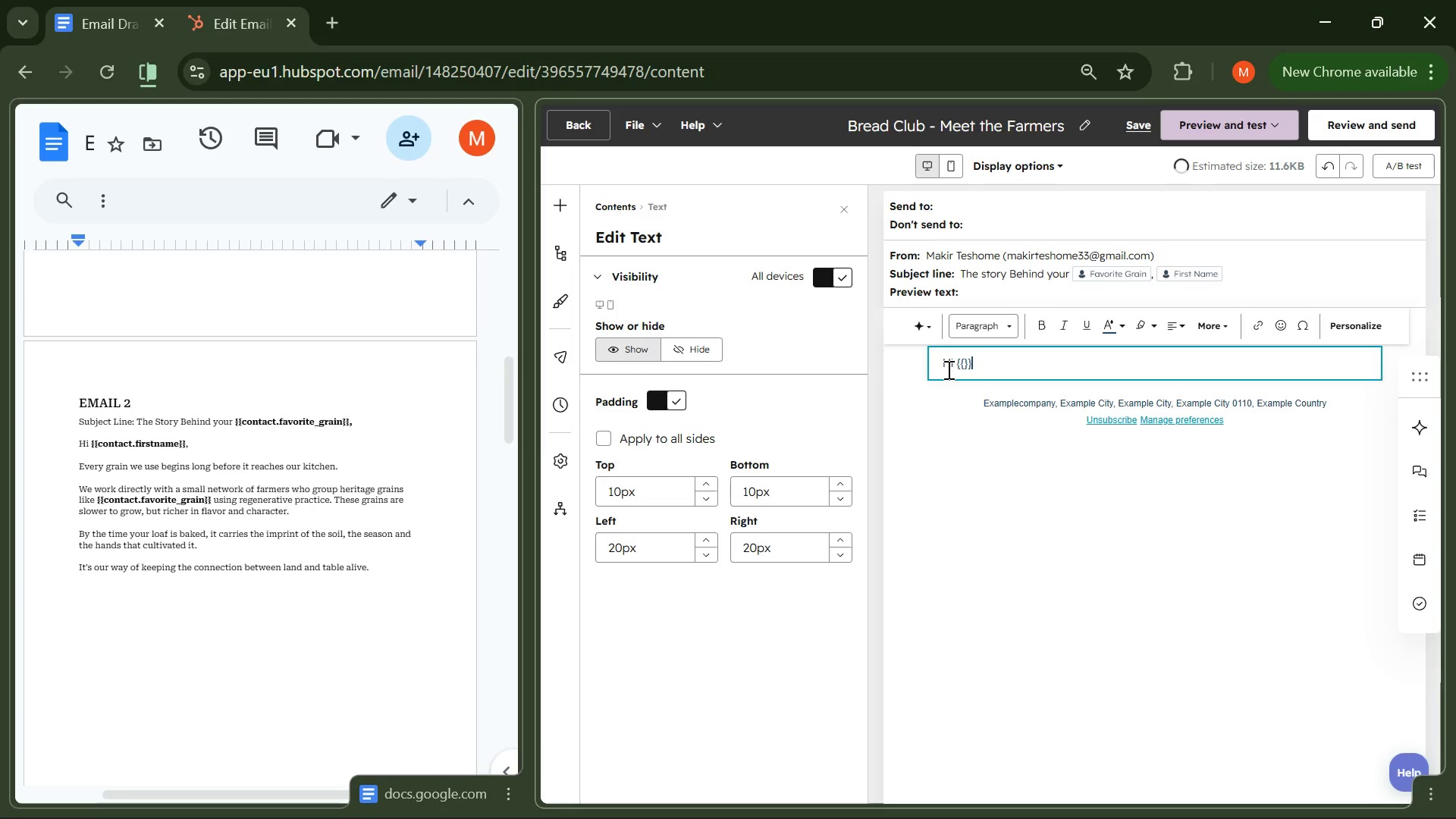 
key(ArrowLeft)
 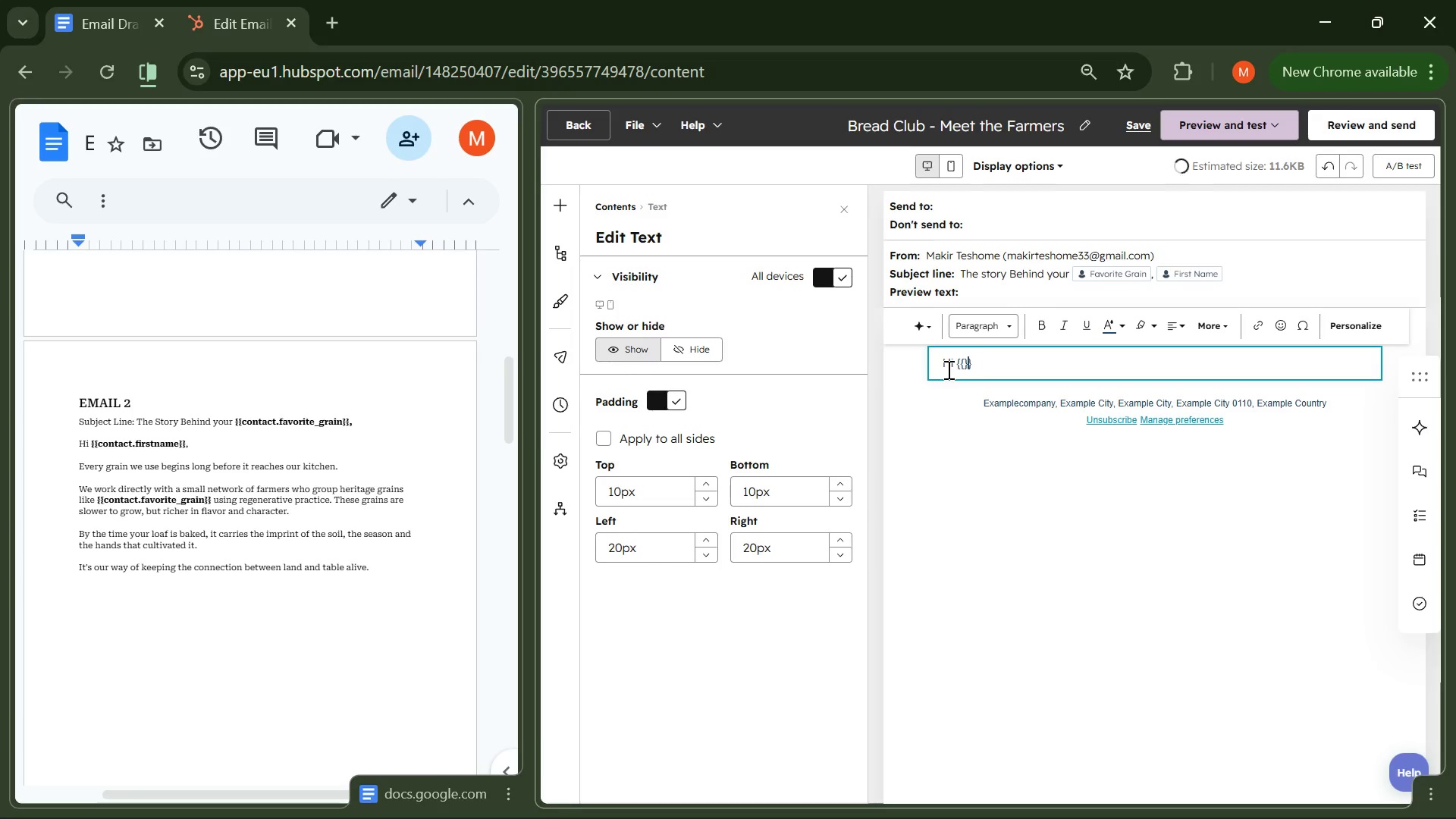 
key(ArrowLeft)
 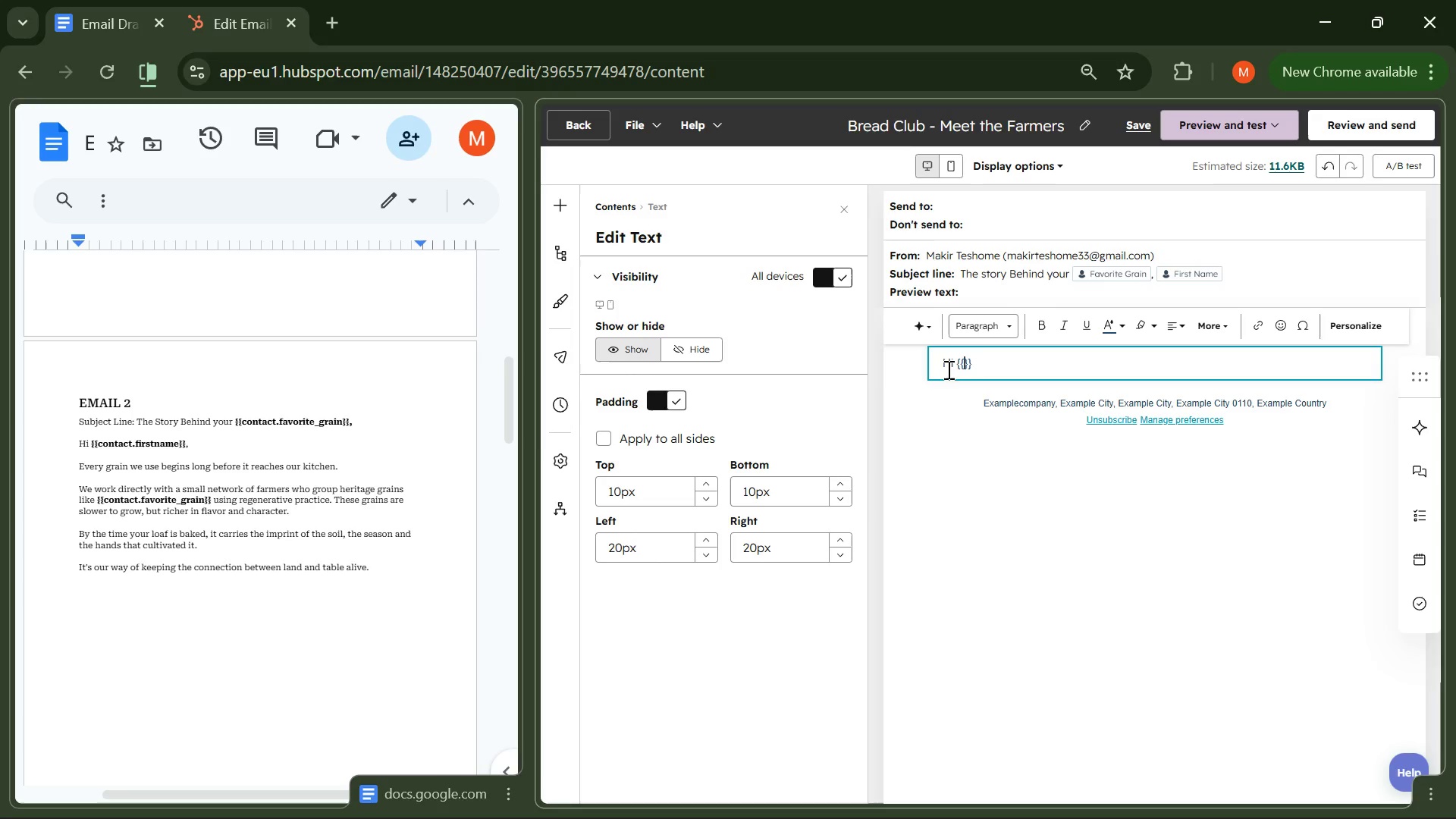 
type(contact.firstname)
 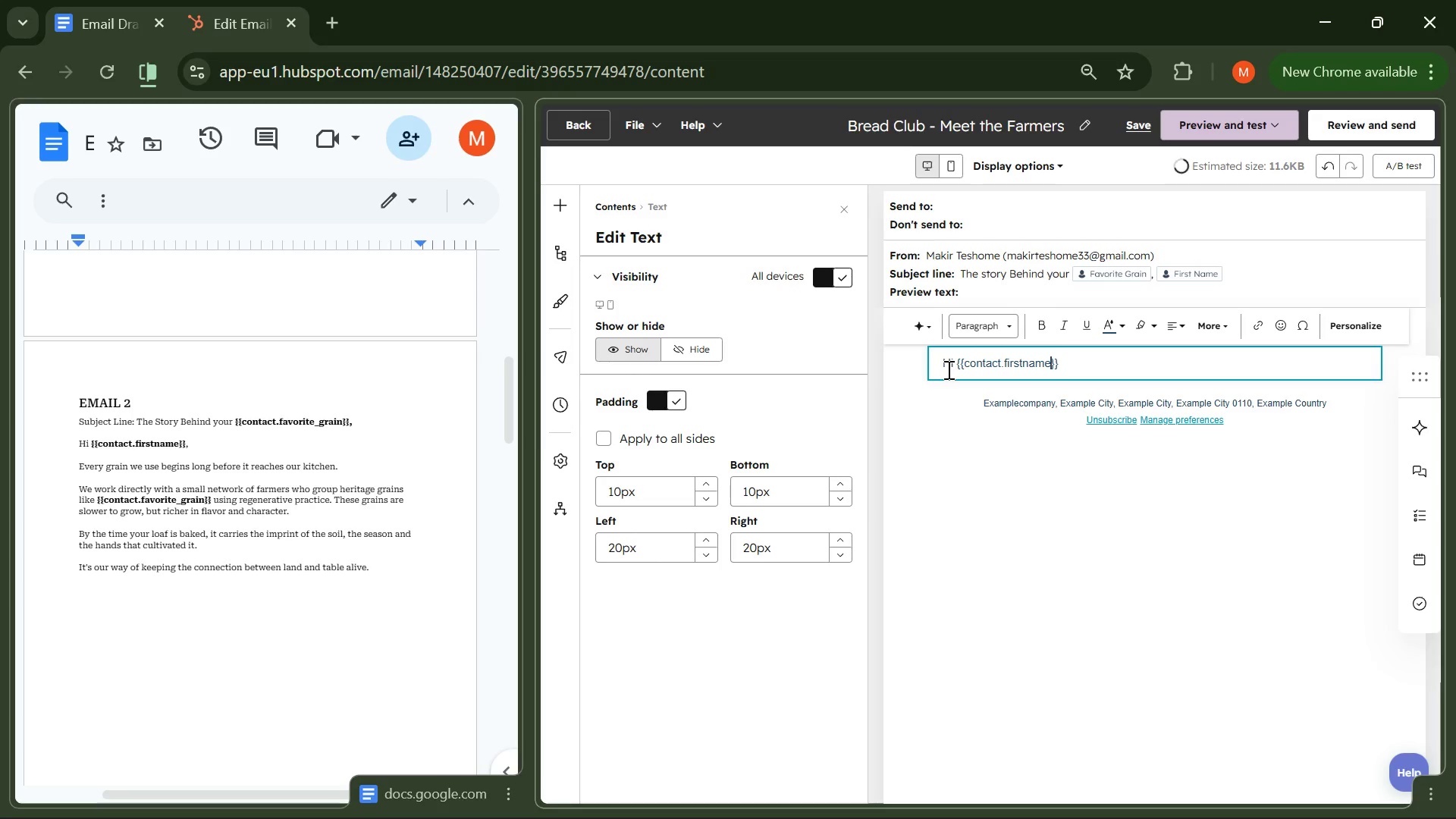 
key(ArrowRight)
 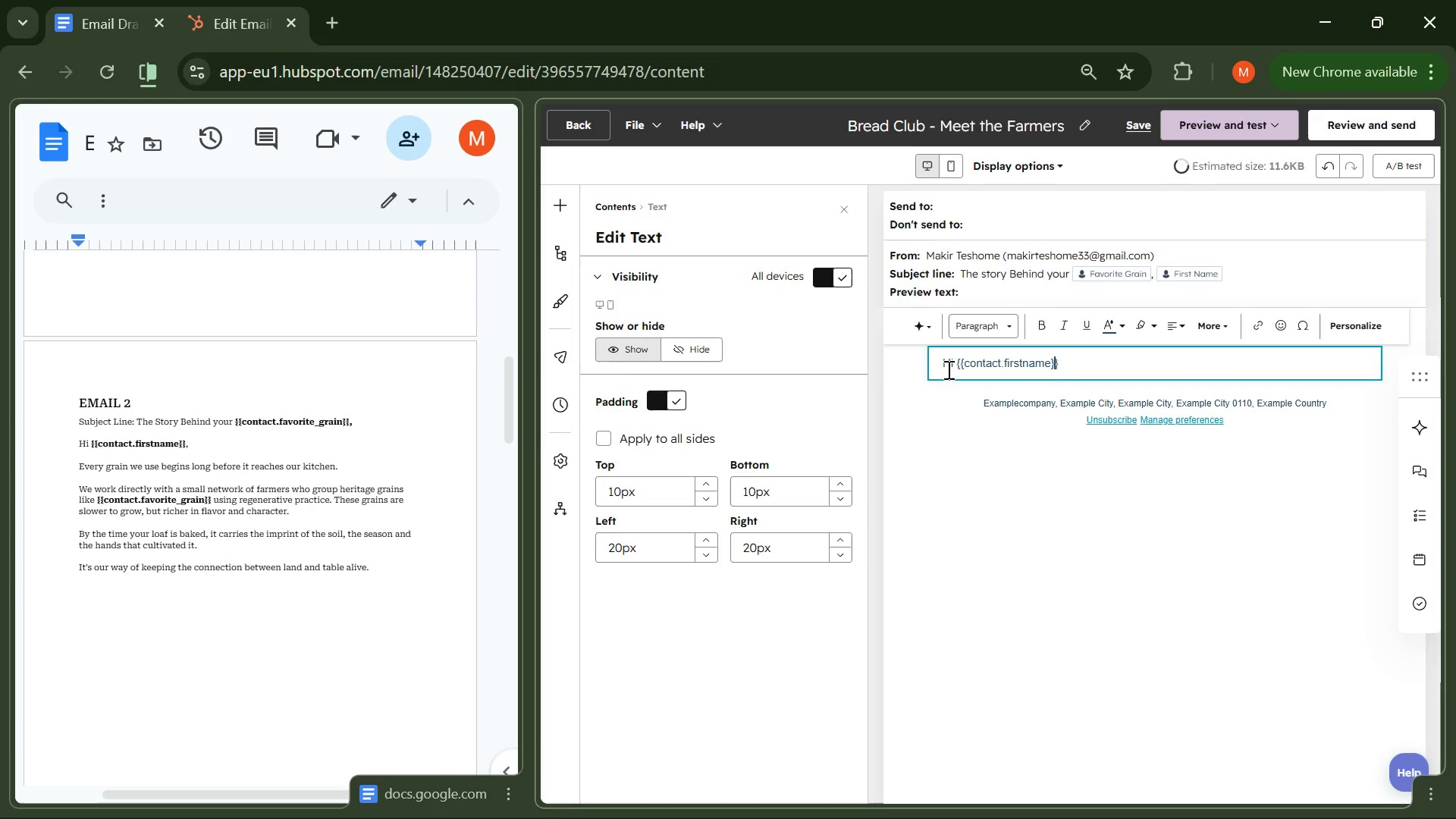 
key(ArrowRight)
 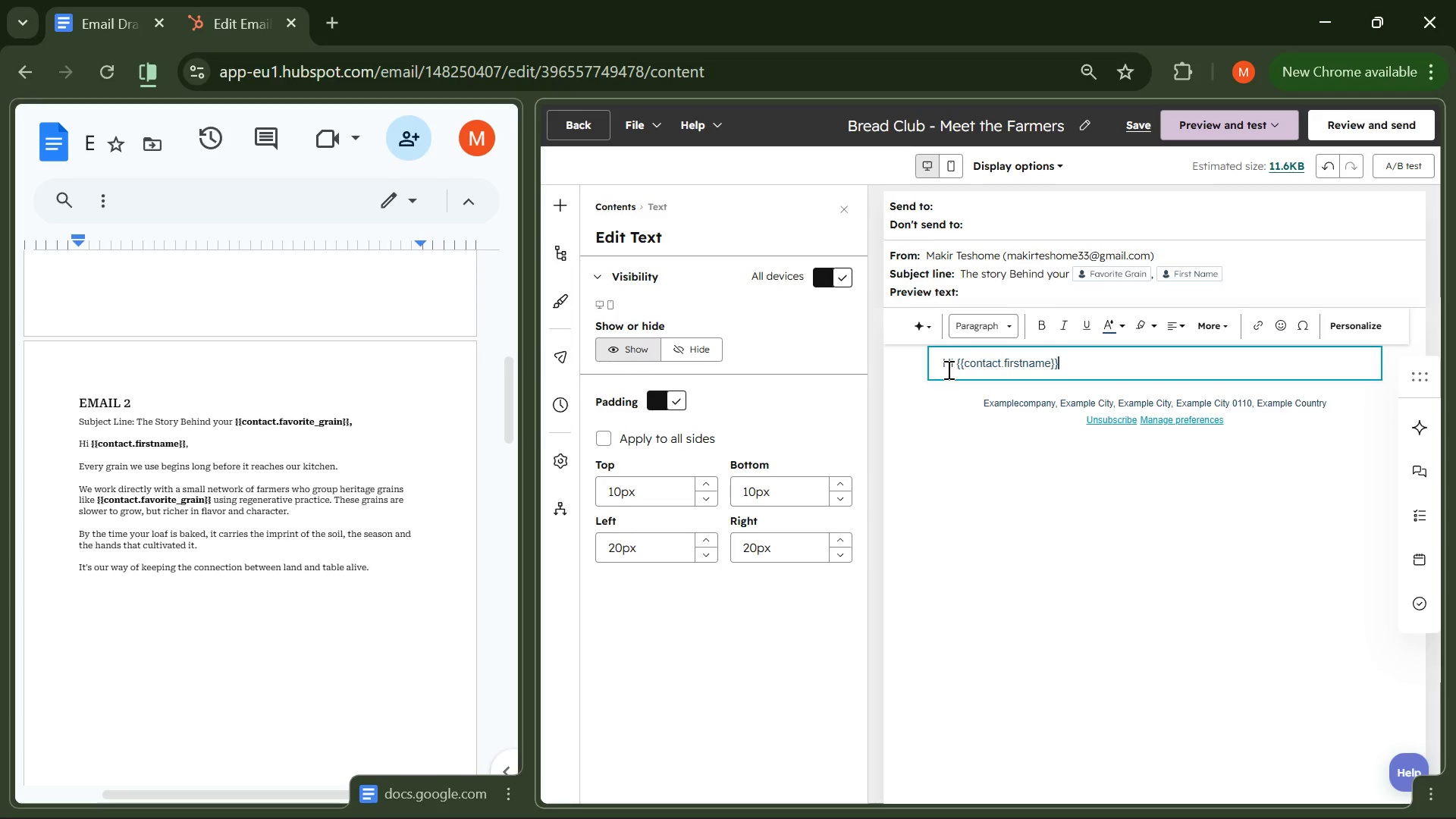 
key(Enter)
 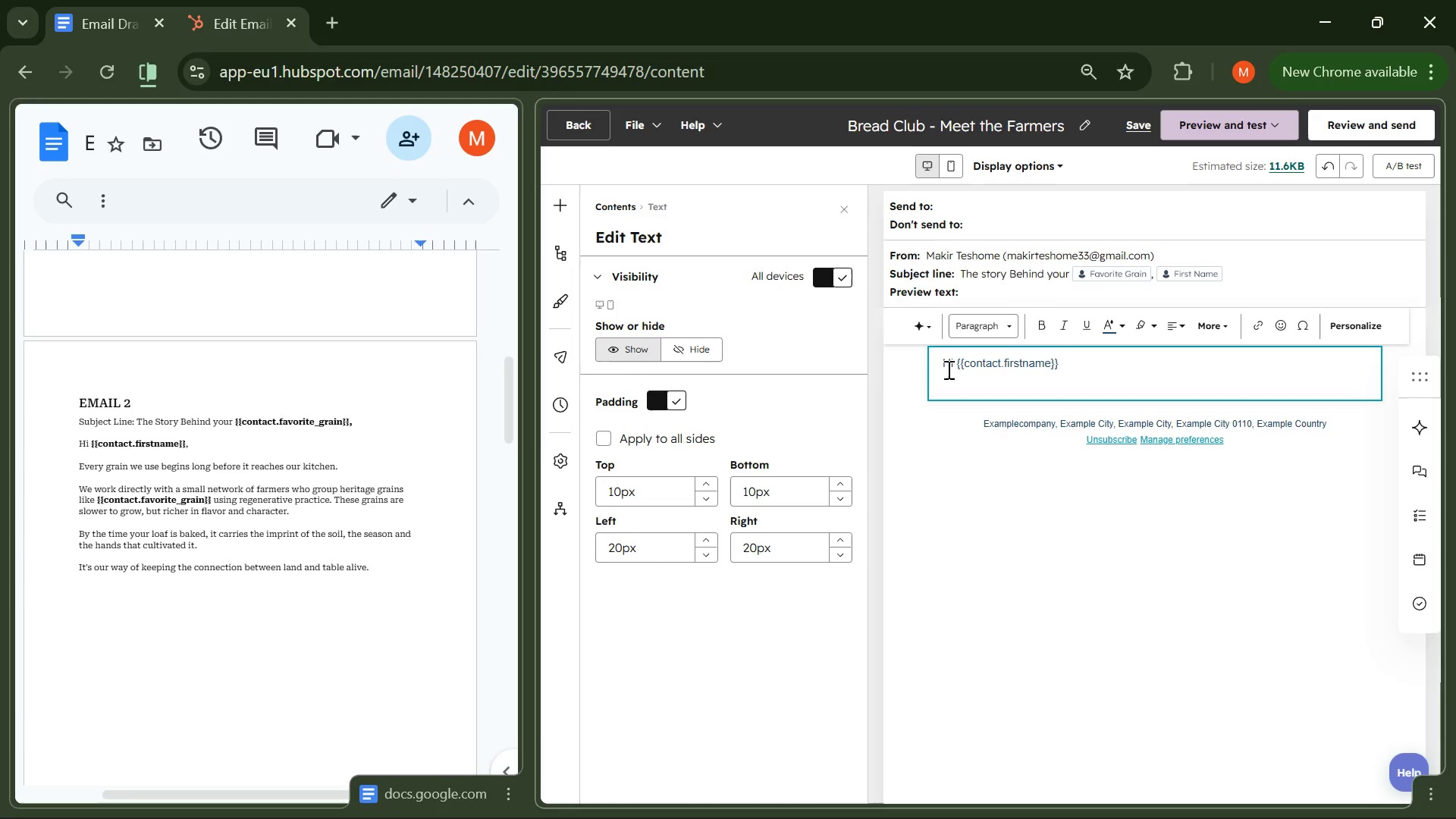 
key(Enter)
 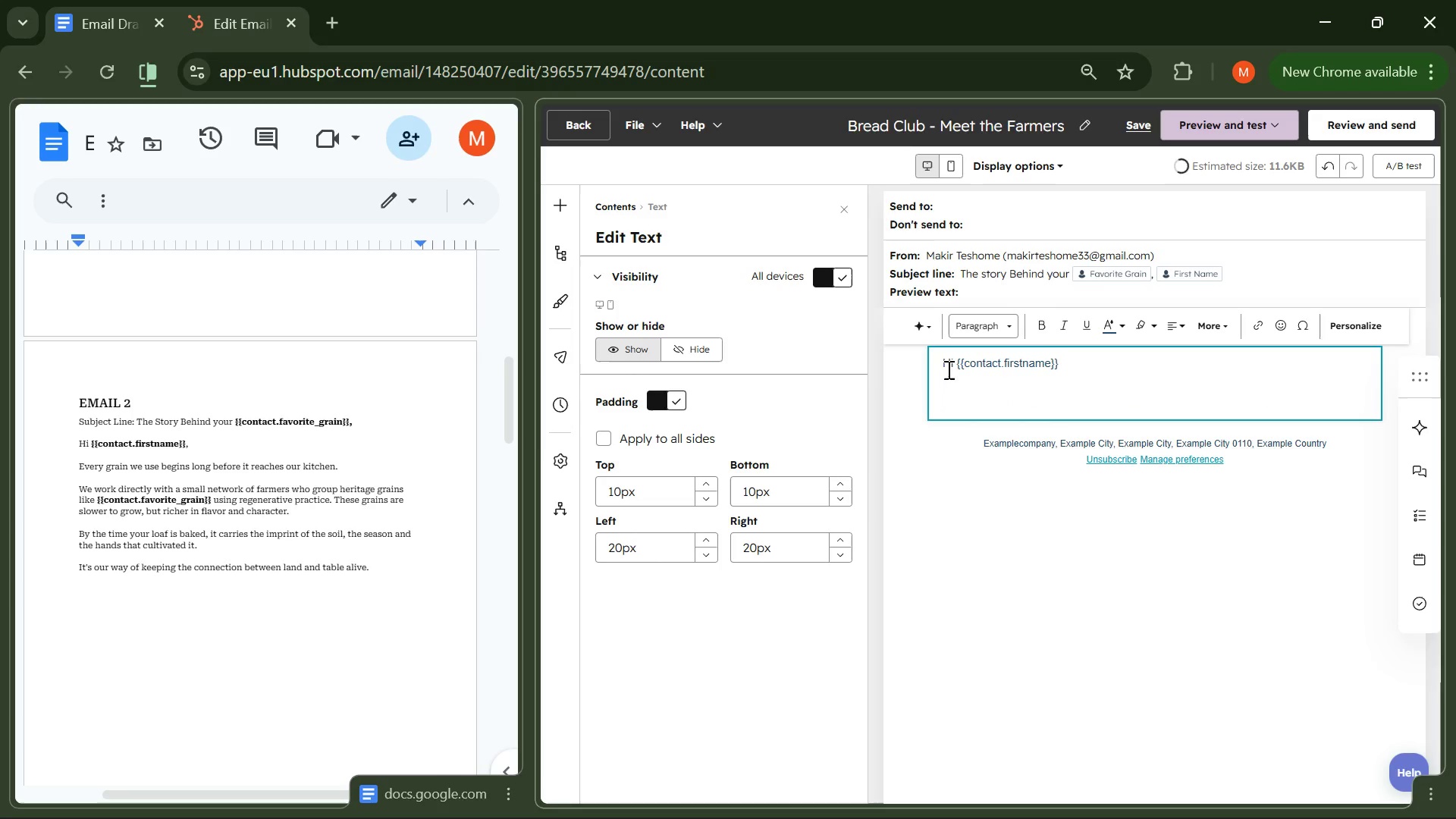 
type(Every grain we use begin long before it reaches our kith)
key(Backspace)
type(chen )
key(Backspace)
type(. )
 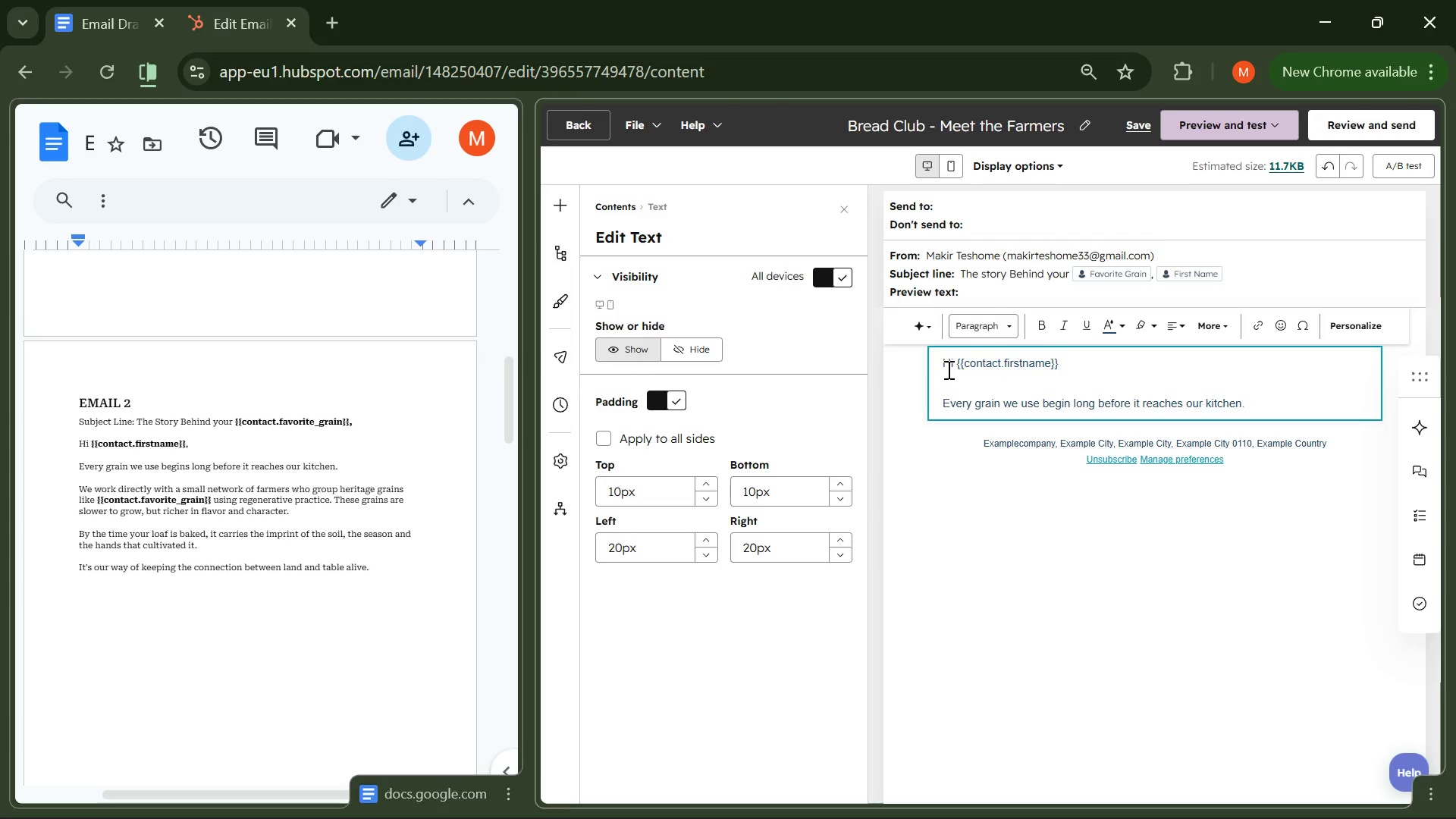 
key(Enter)
 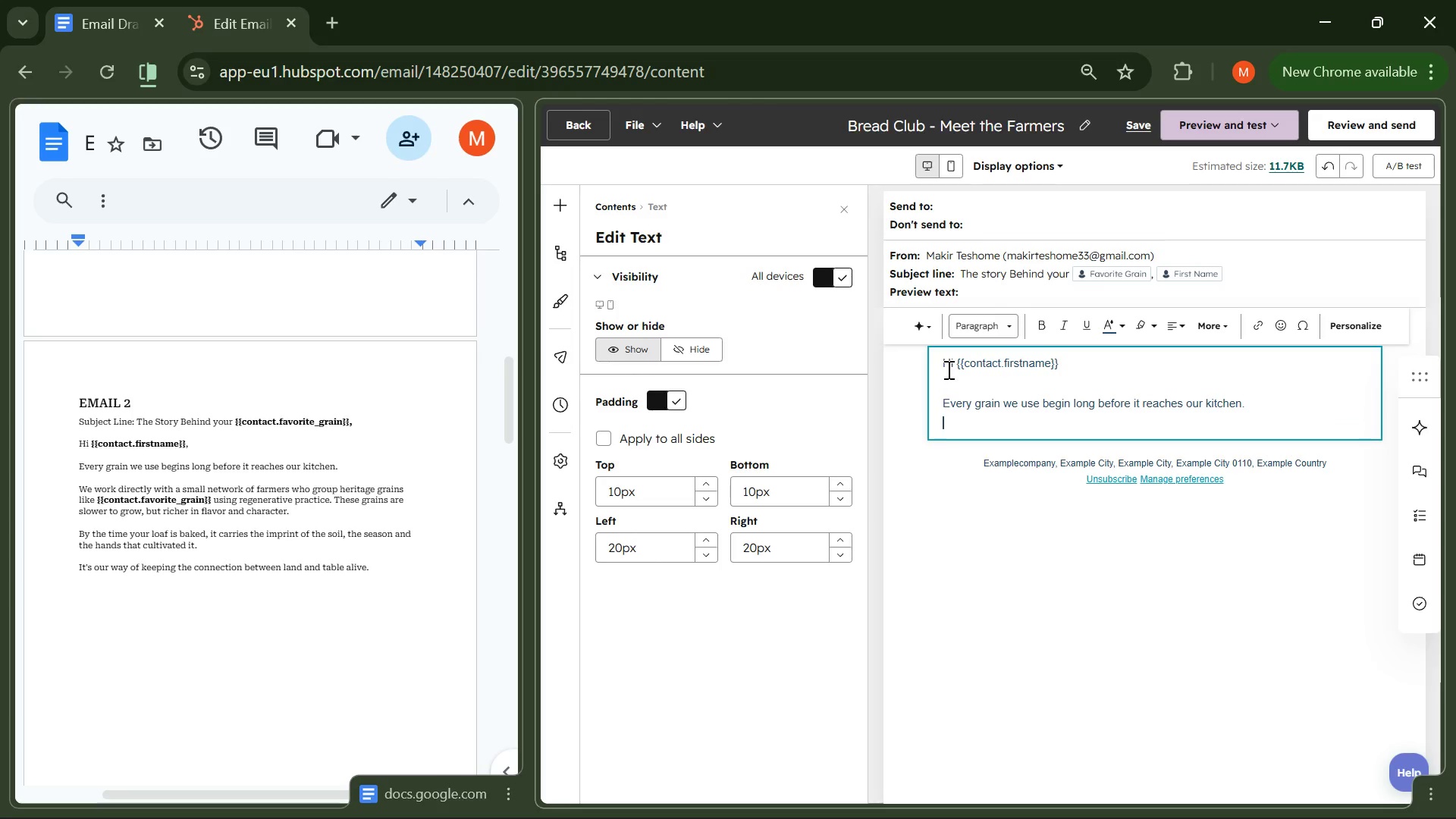 
key(Enter)
 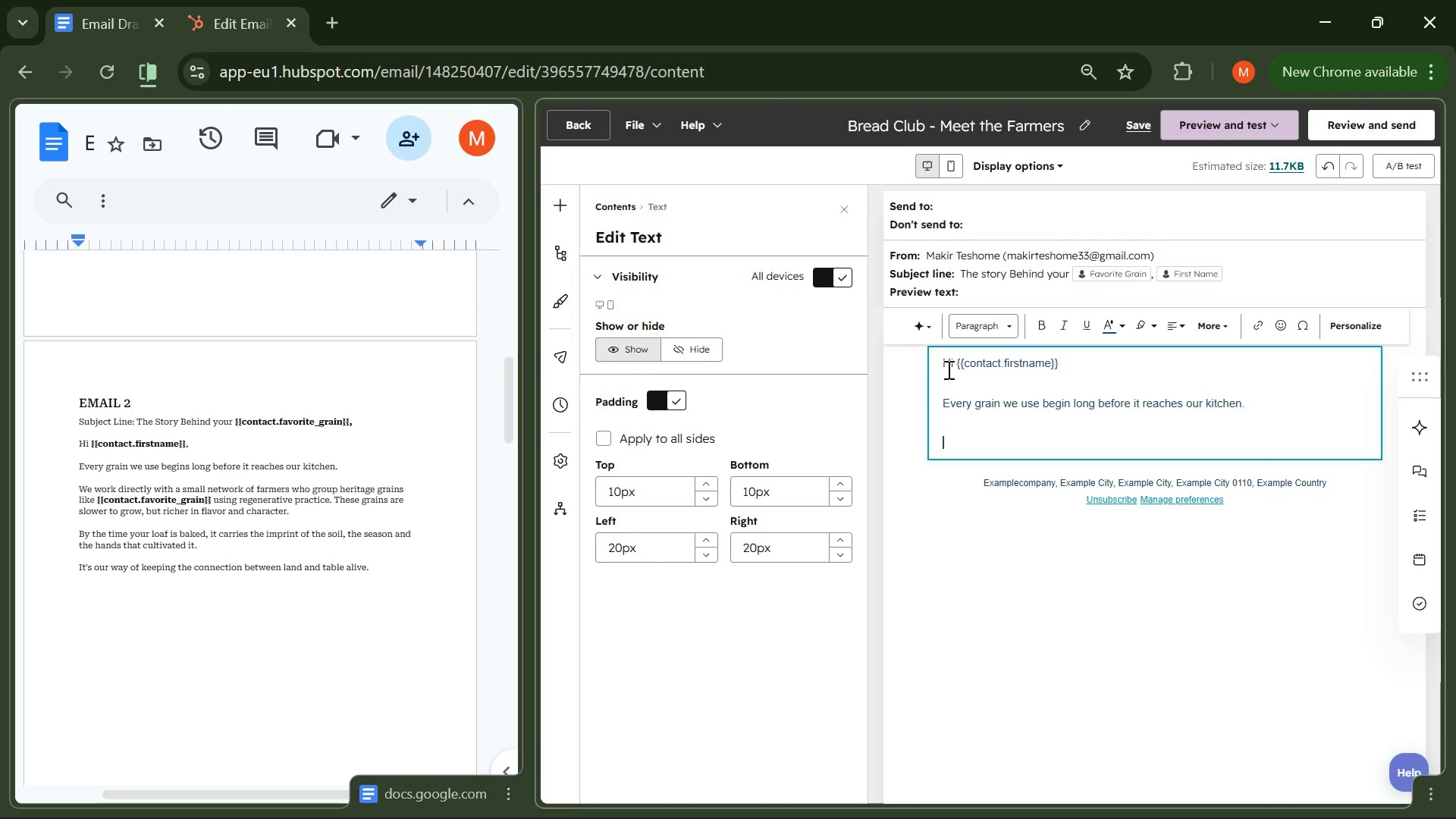 
type(We work directly with a small network of fr)
key(Backspace)
type(armers who group heritage grains like {{}})
 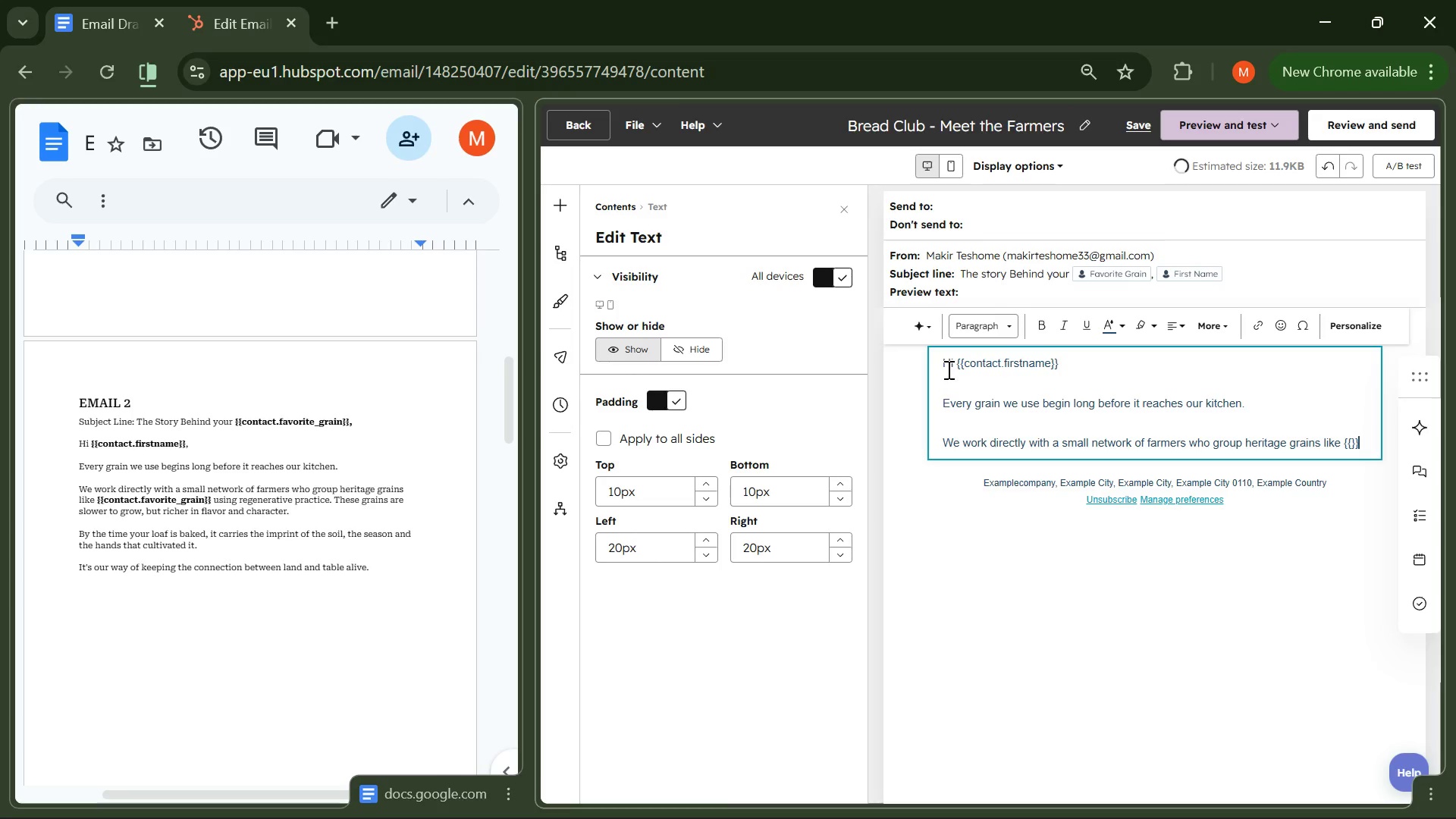 
 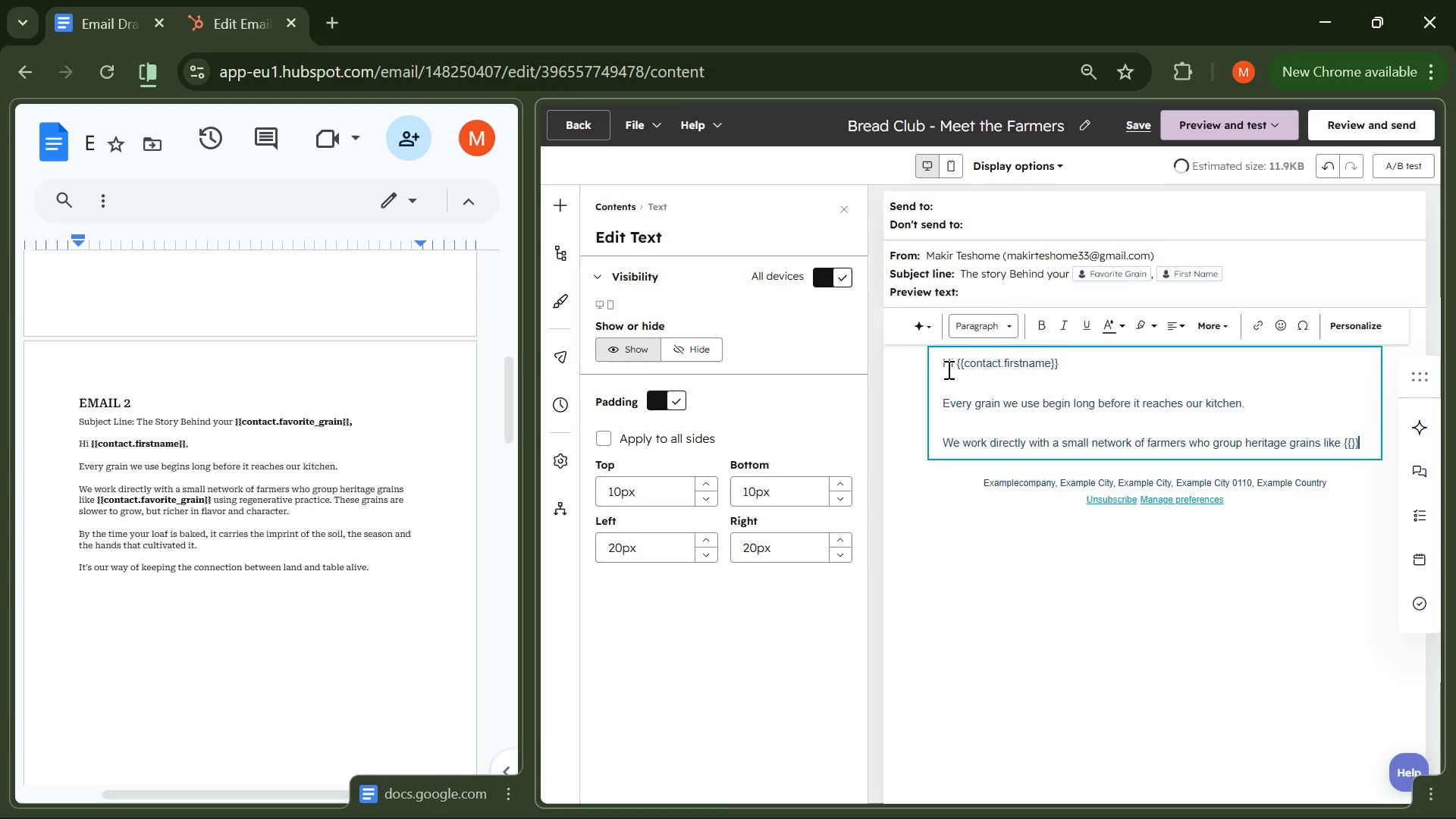 
key(ArrowLeft)
 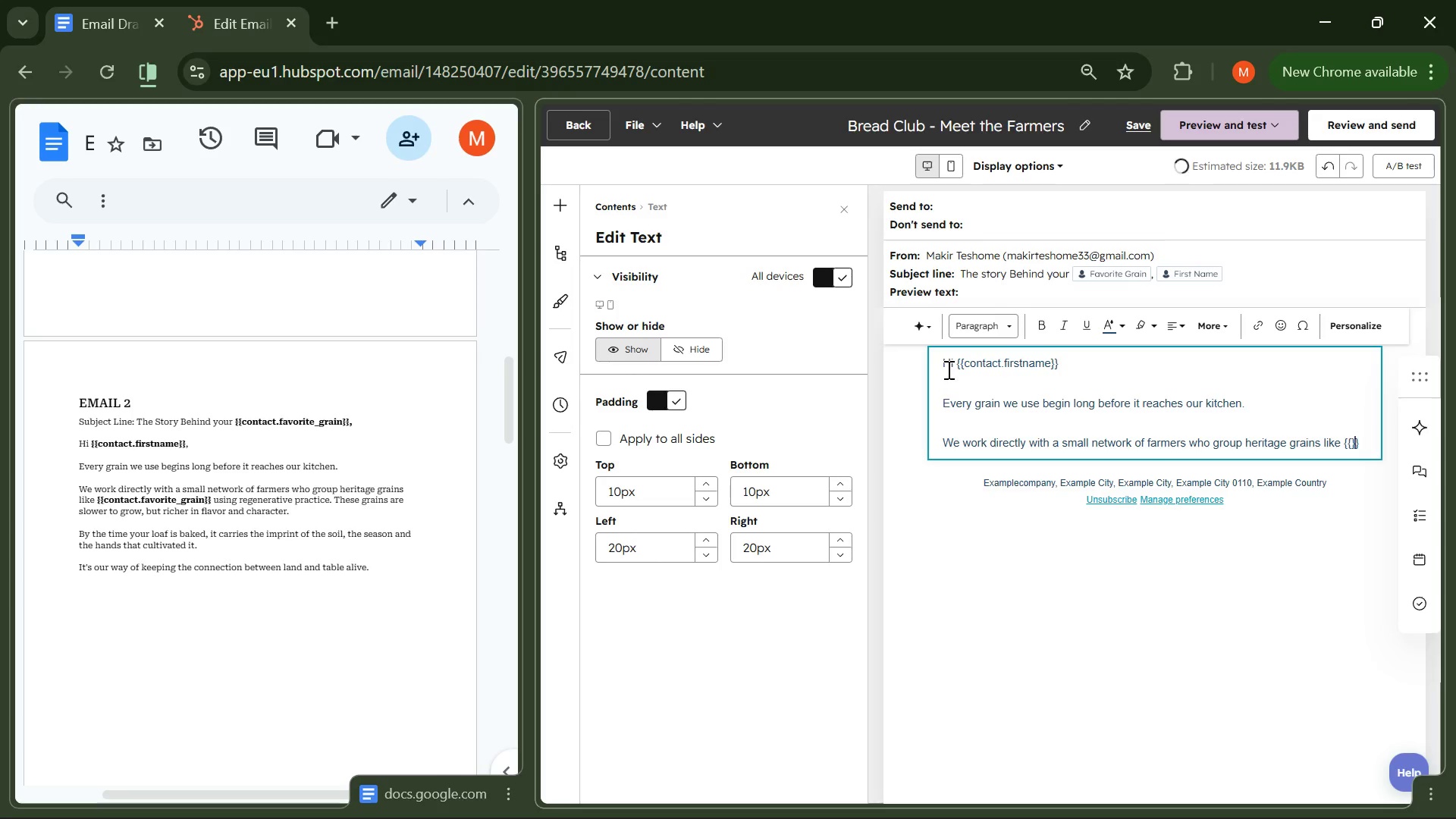 
key(ArrowLeft)
 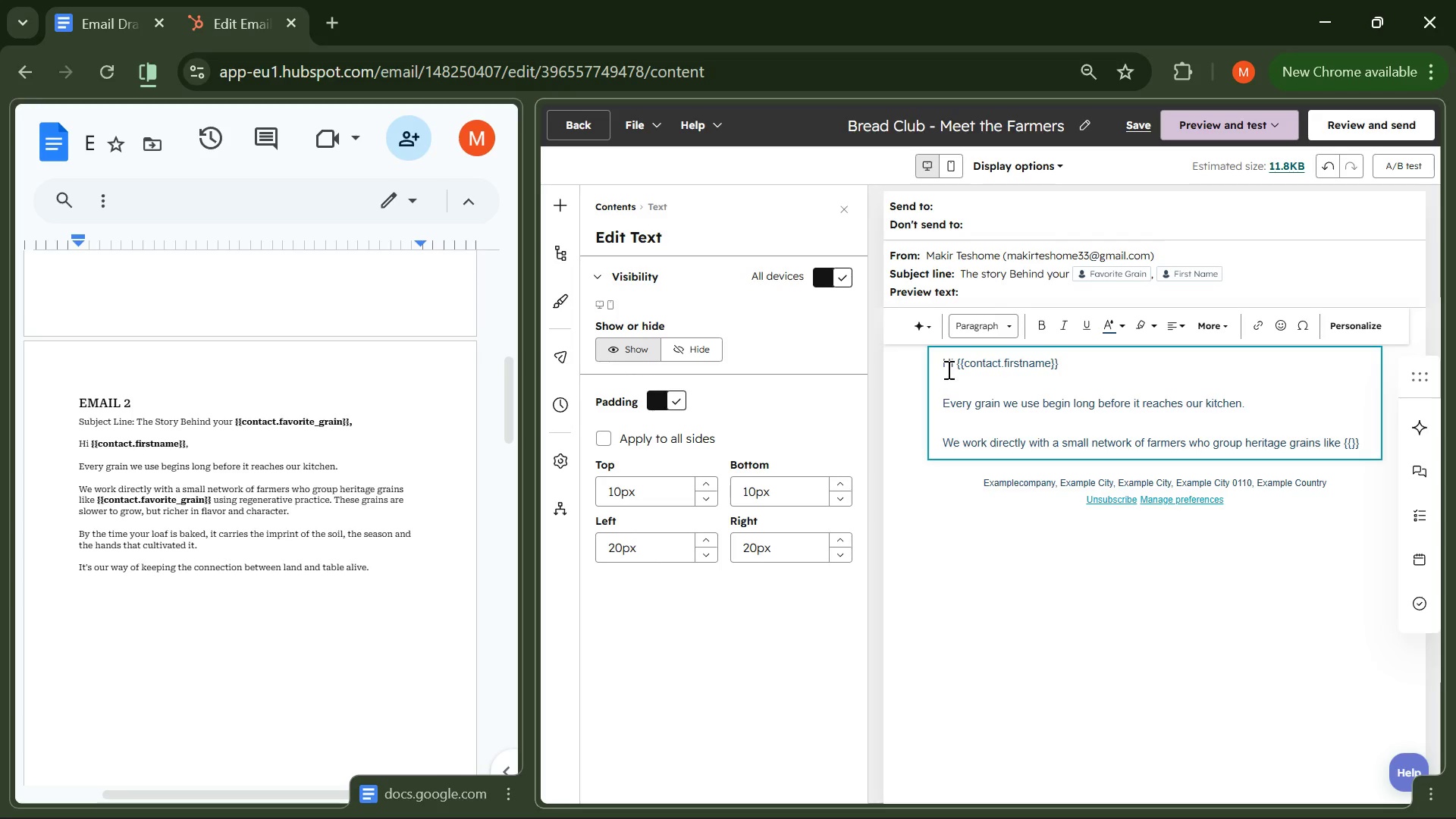 
type(contact.favorite_grain)
 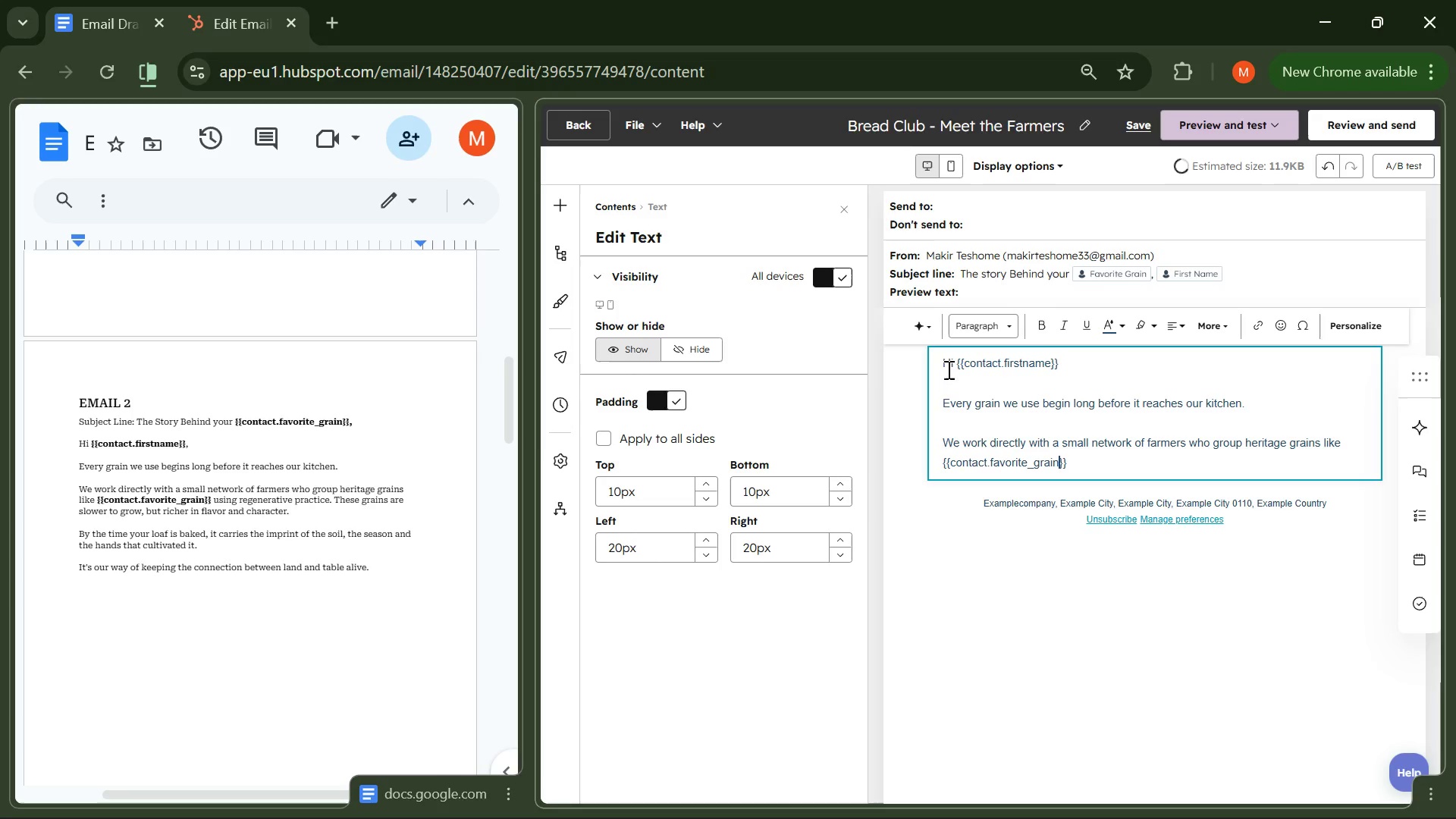 
key(ArrowRight)
 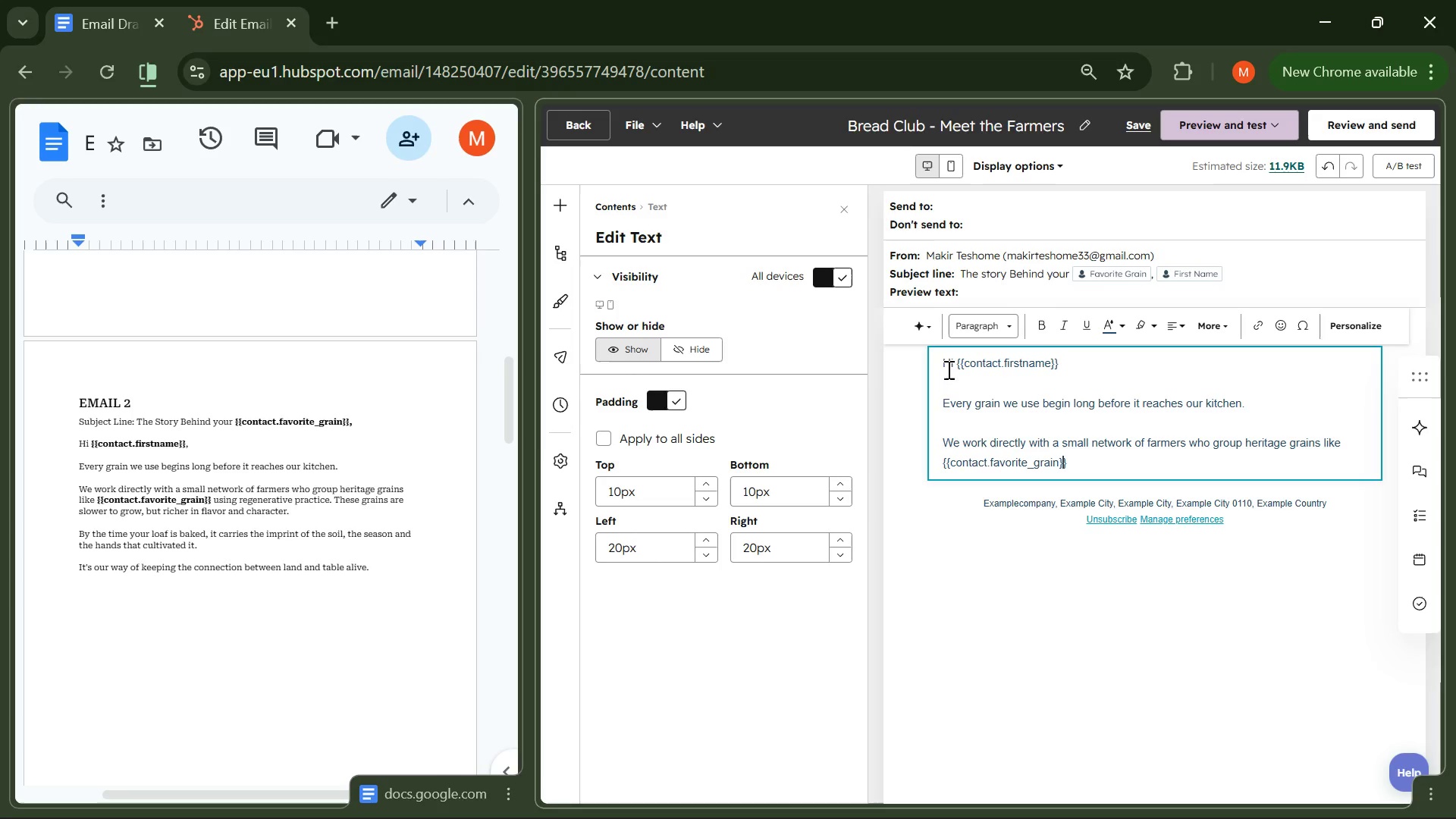 
key(ArrowRight)
 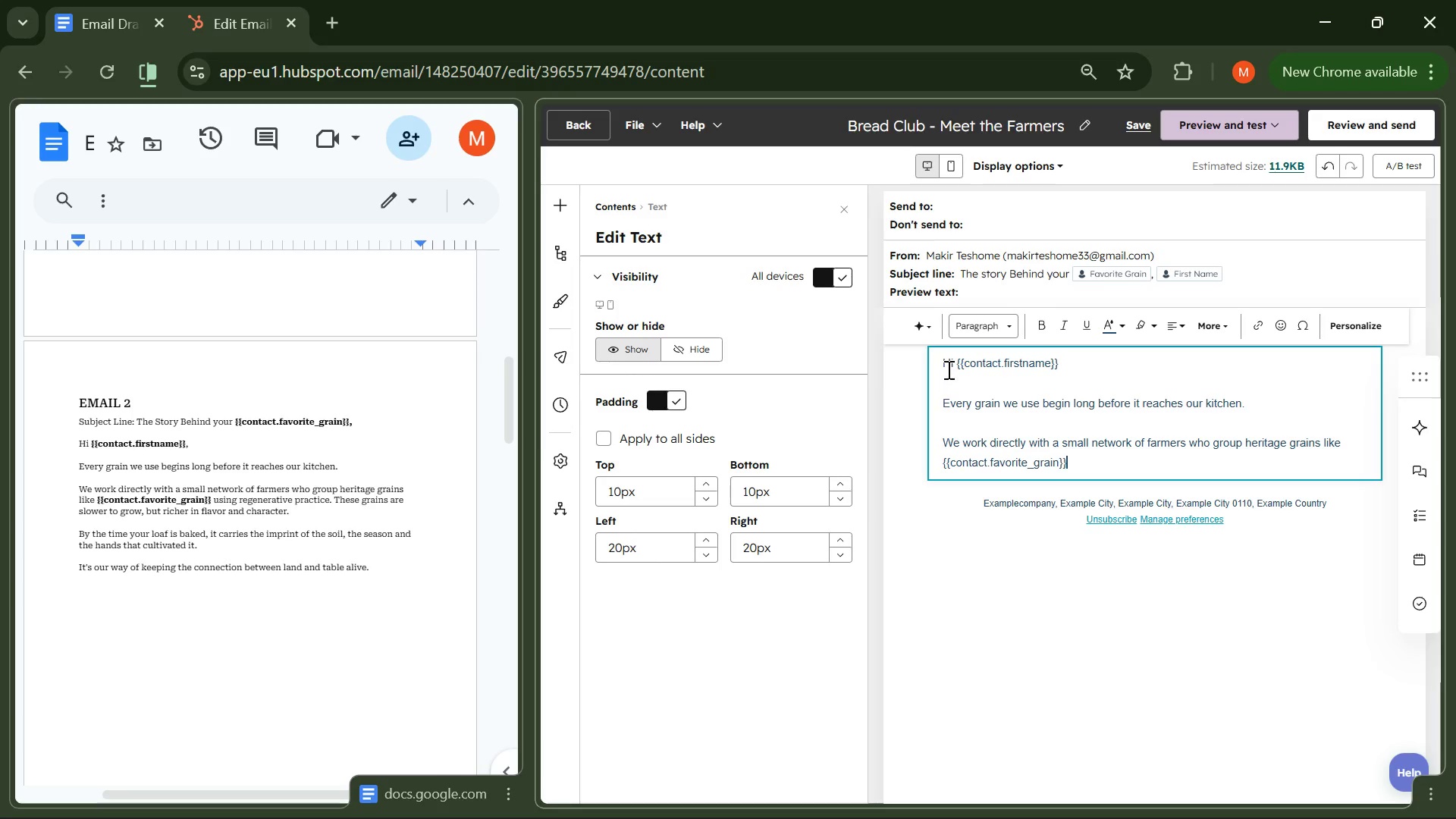 
type( usn)
key(Backspace)
type(ing regenerative practice )
key(Backspace)
type(. These grain are slower to grow )
key(Backspace)
type(, but richer in flavor and character )
key(Backspace)
type(. )
 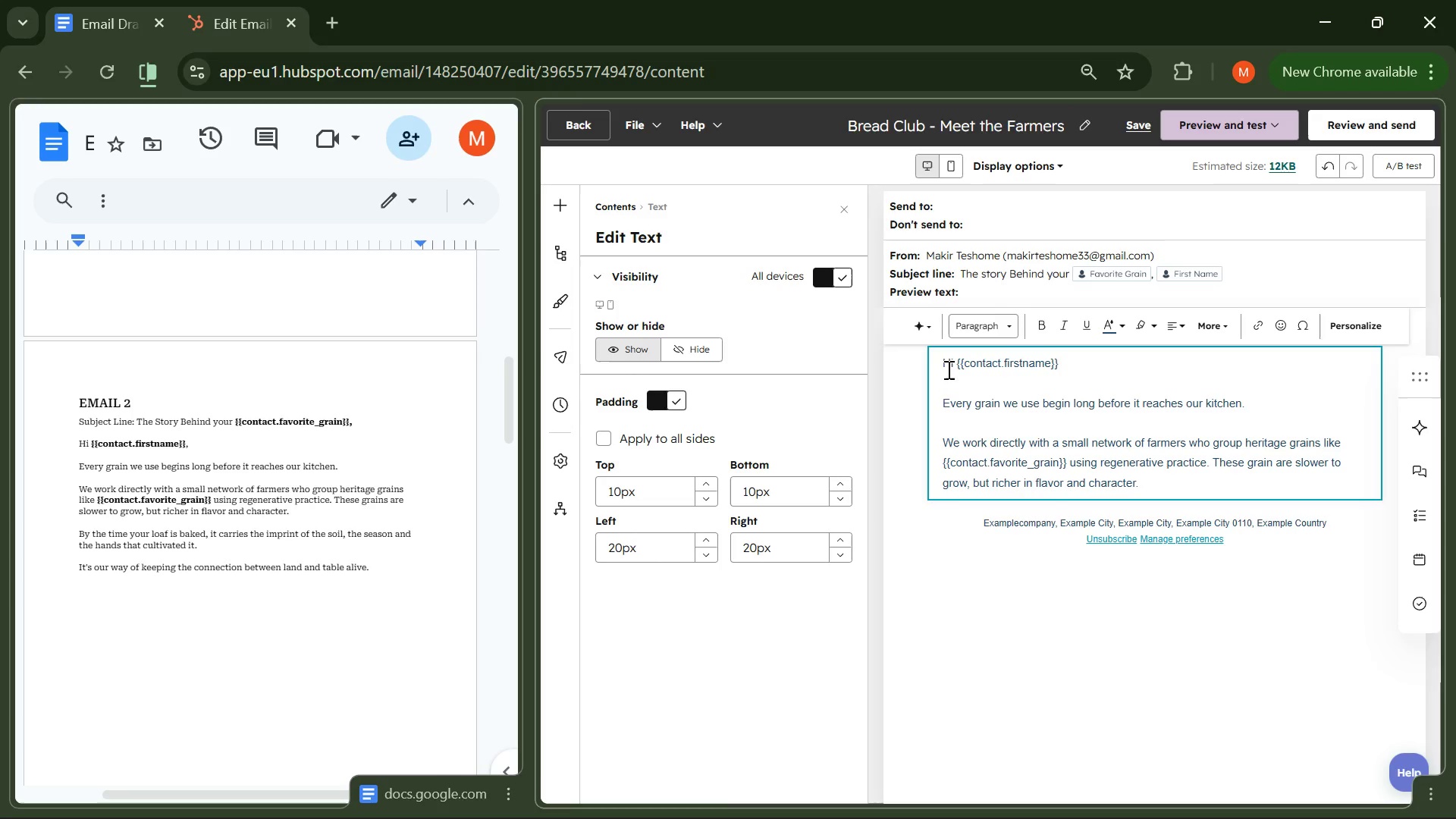 
key(Enter)
 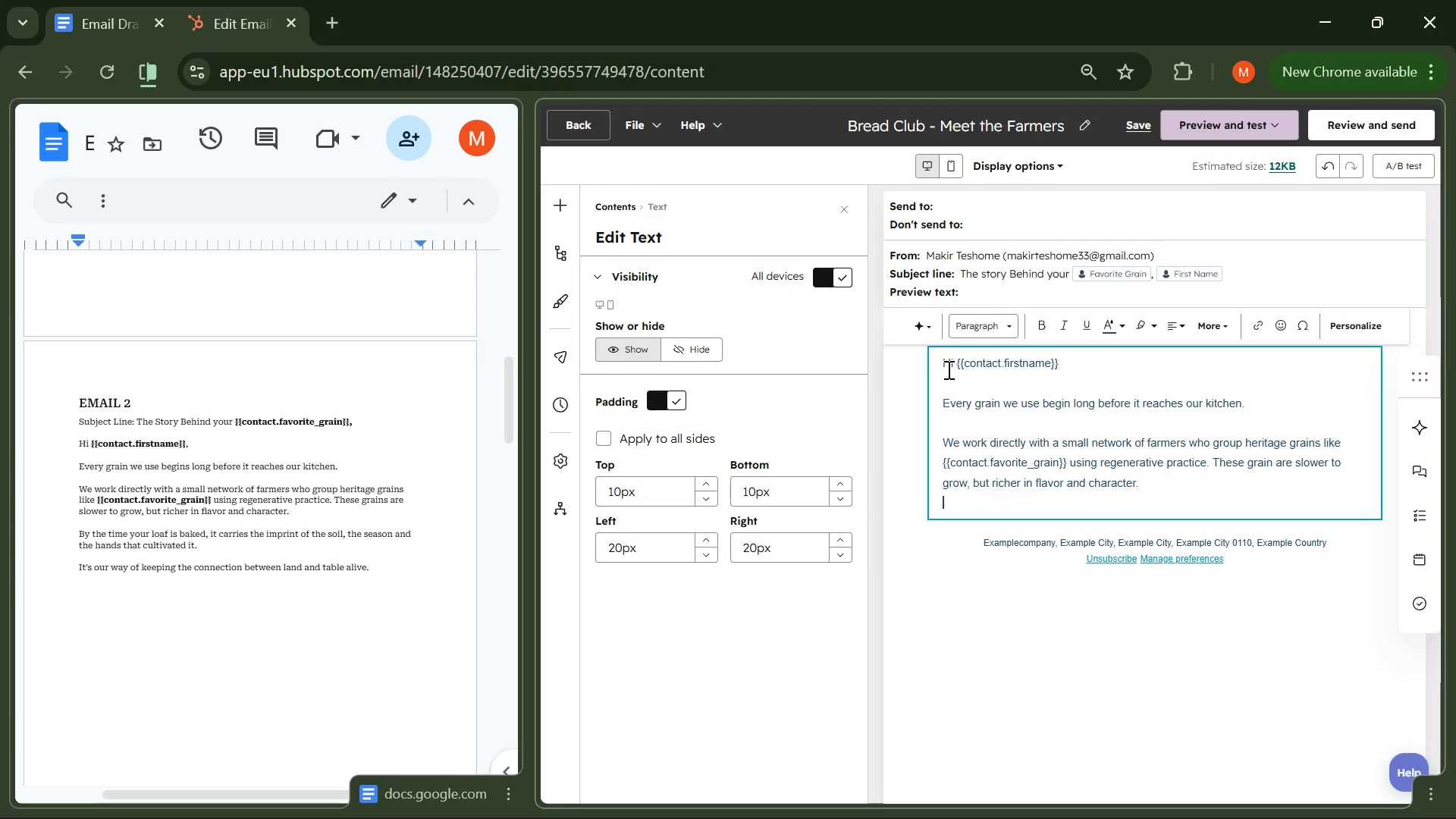 
key(Enter)
 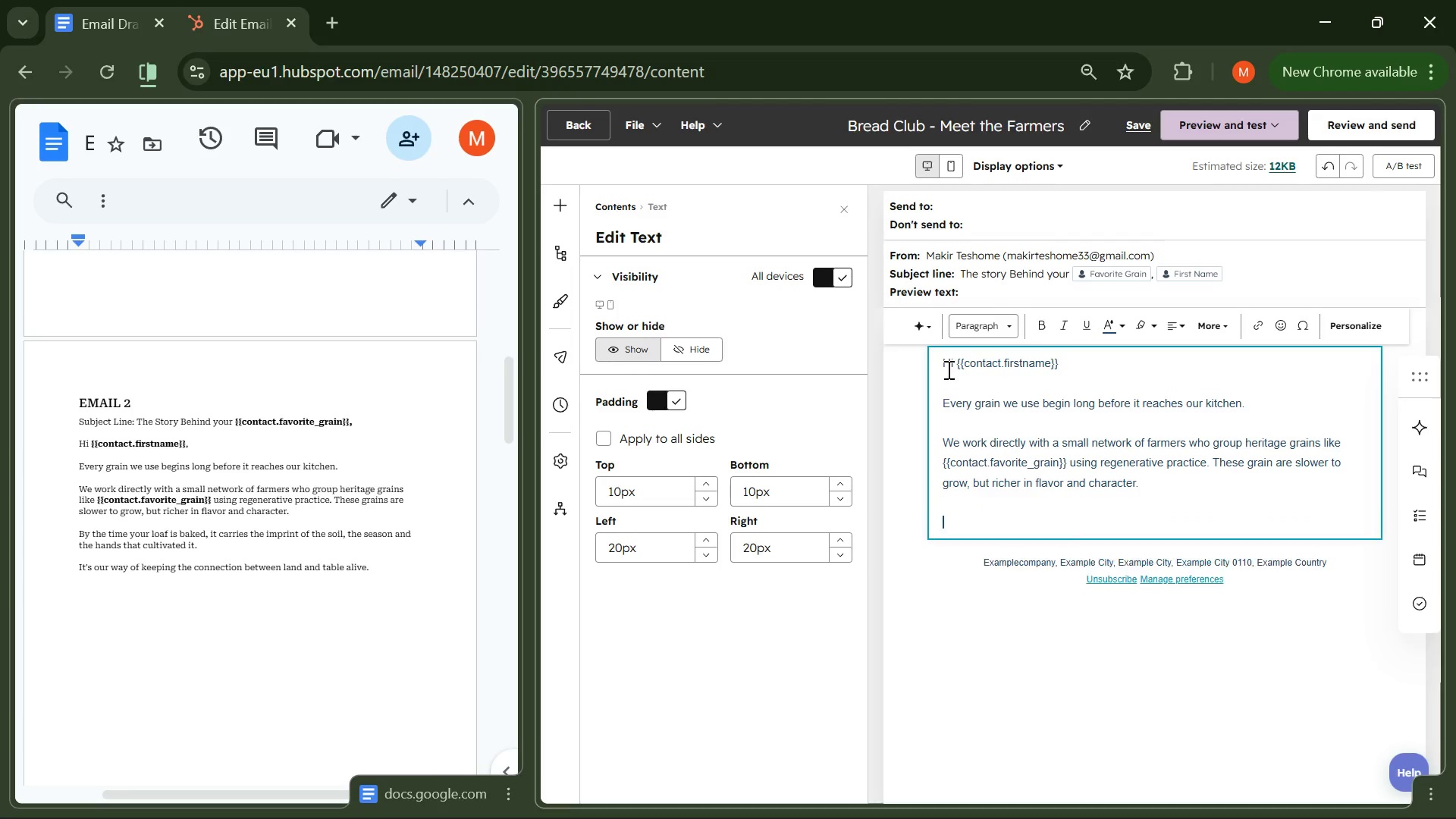 
type(By the time your loaf is baked, it carries the imprint of the soil, the season and the hand that cultivated it.)
 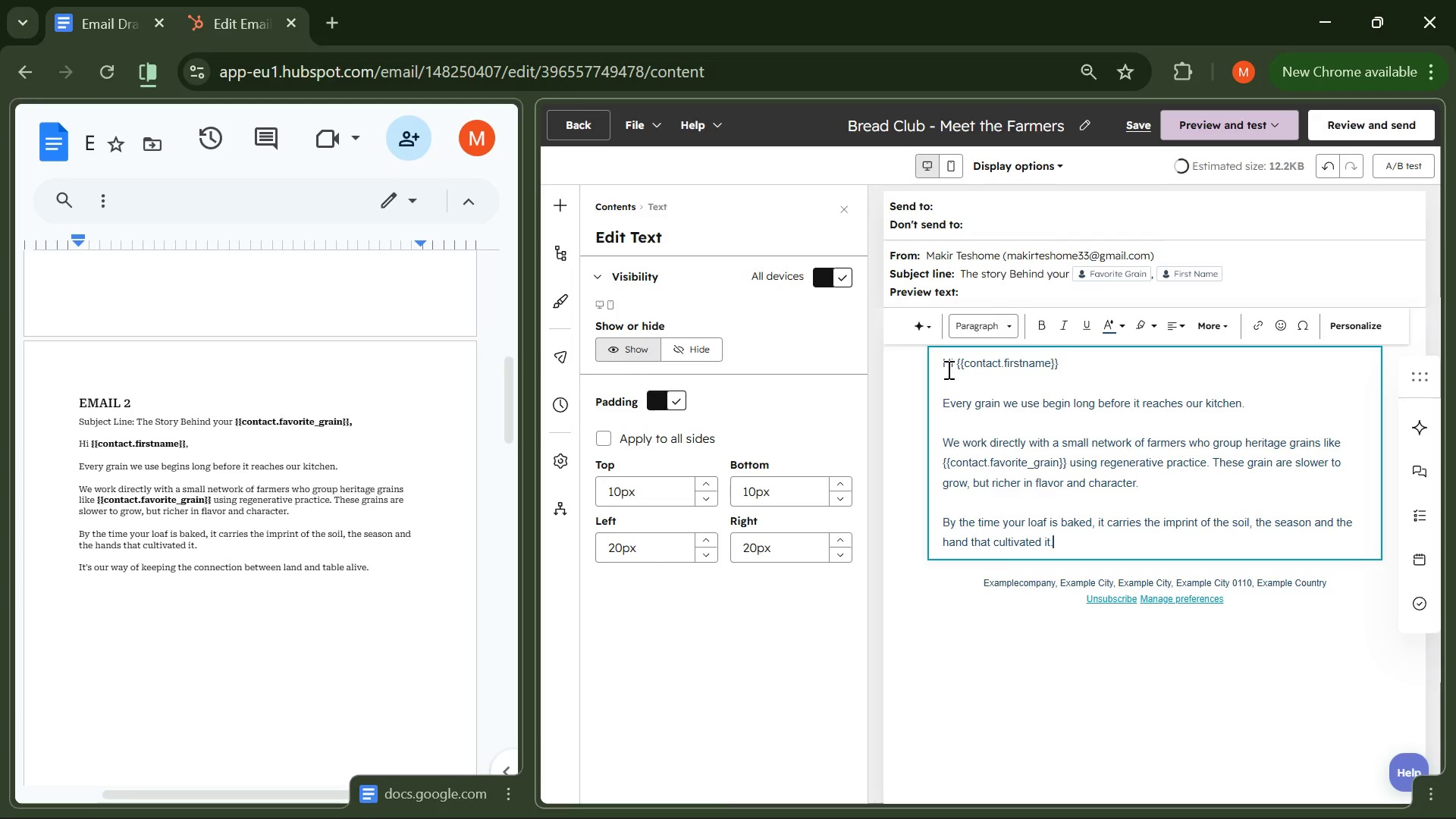 
key(Enter)
 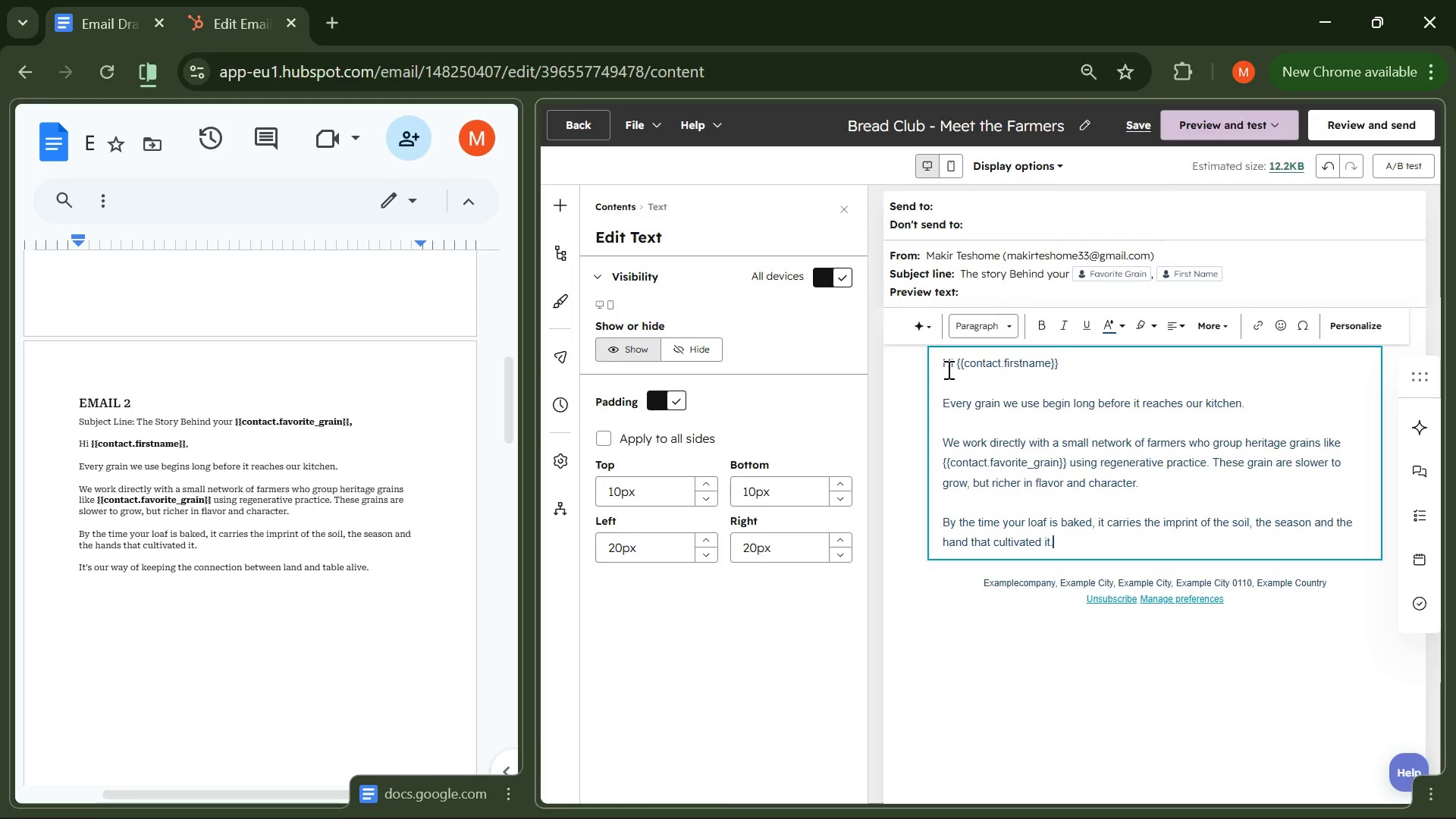 
key(Enter)
 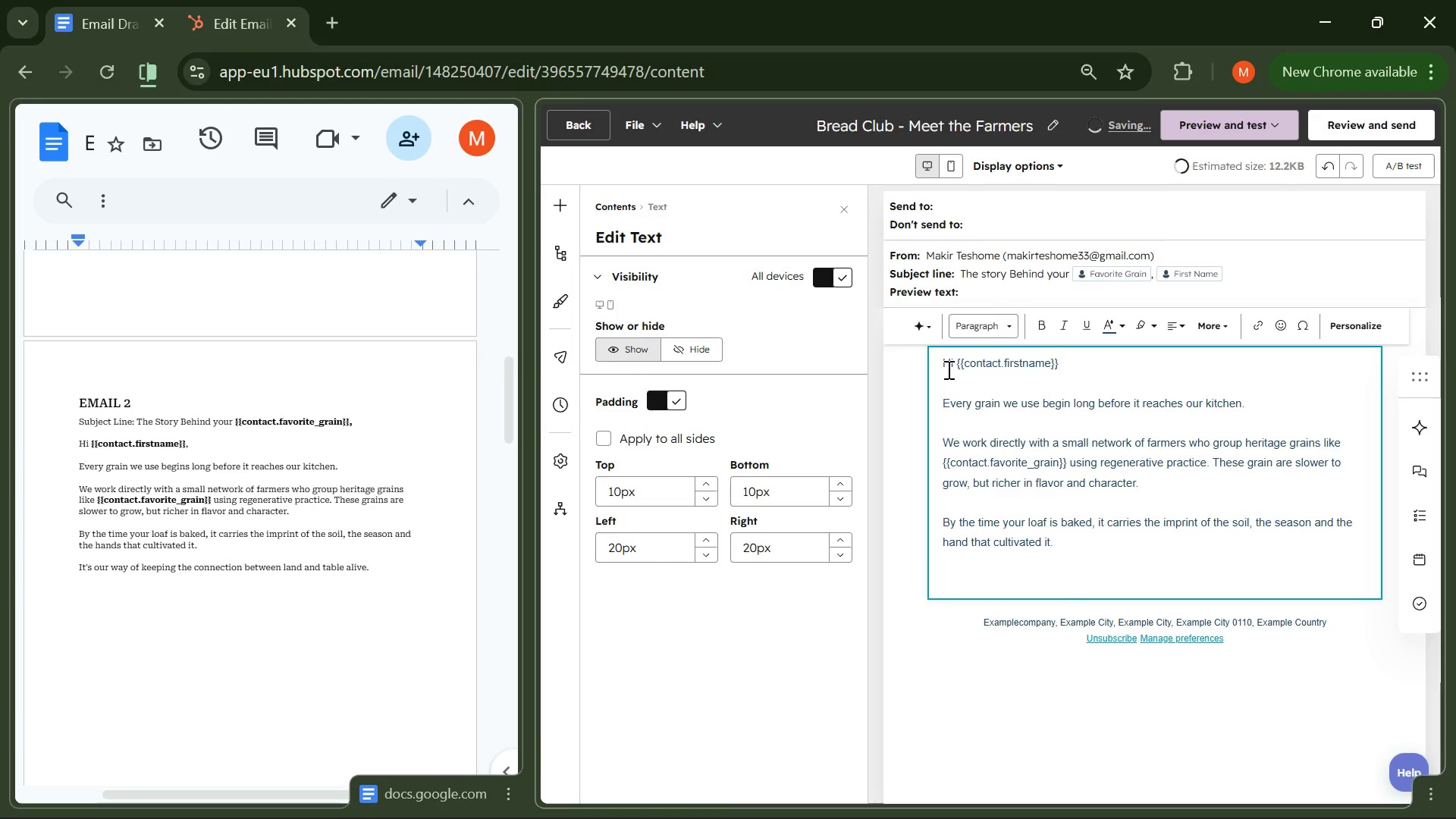 
type(It's our way of keeping connection between land and table alive )
key(Backspace)
type(. )
 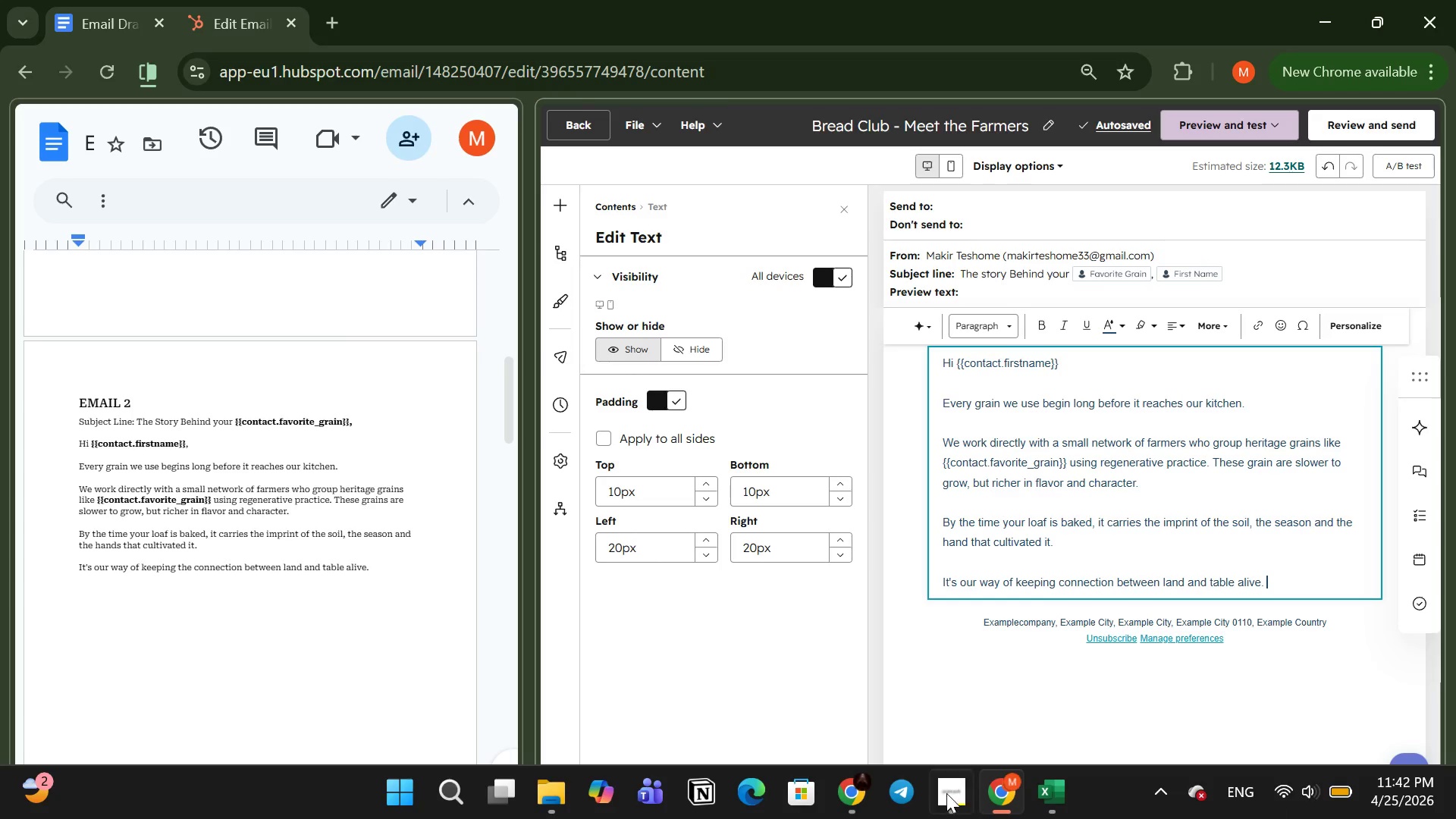 
left_click([946, 796])